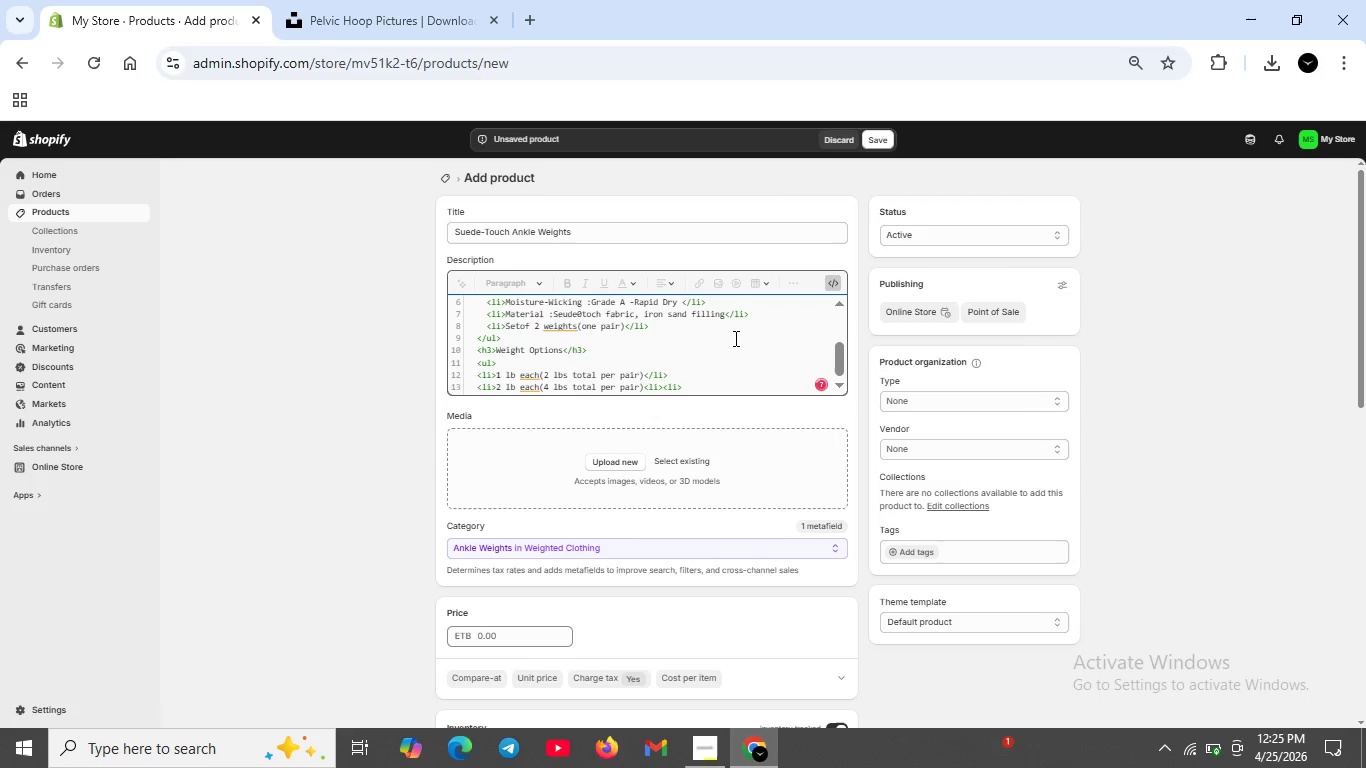 
key(Shift+ShiftRight)
 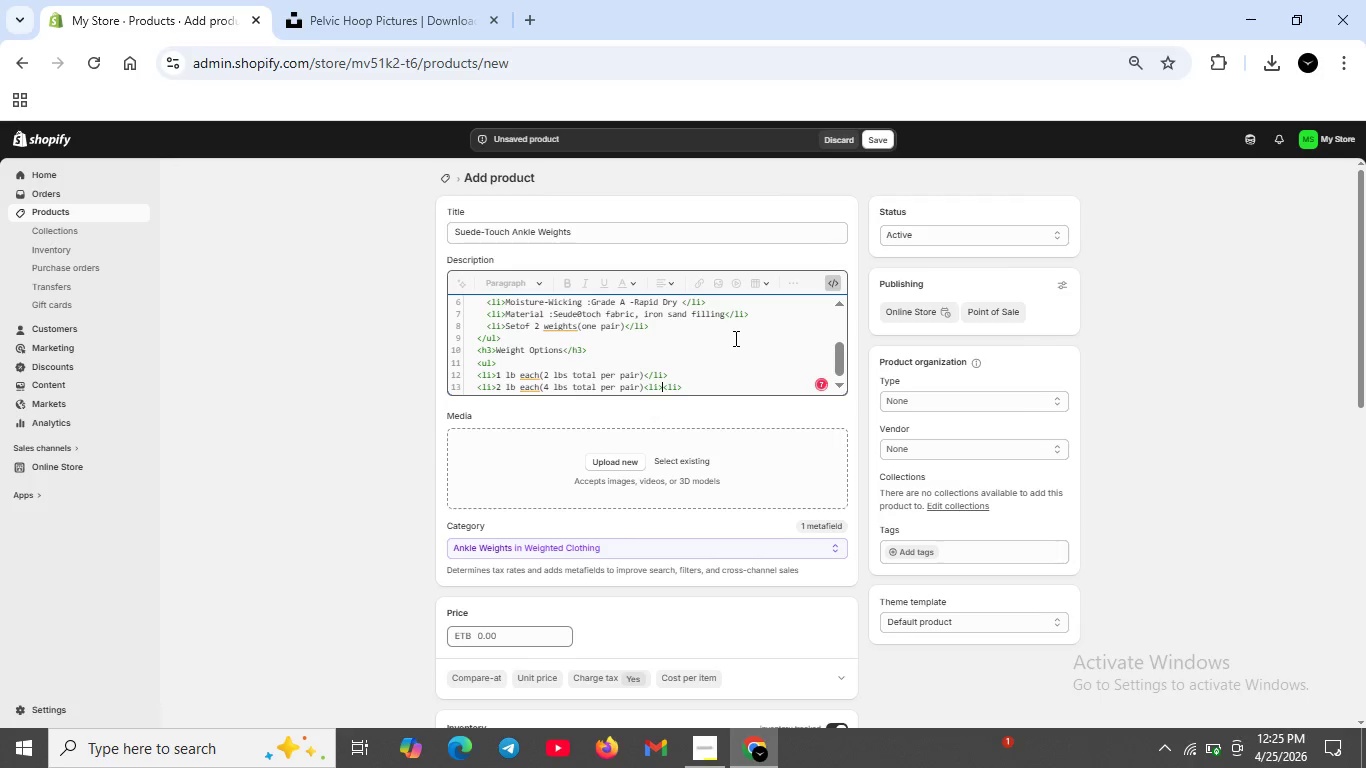 
key(Shift+Enter)
 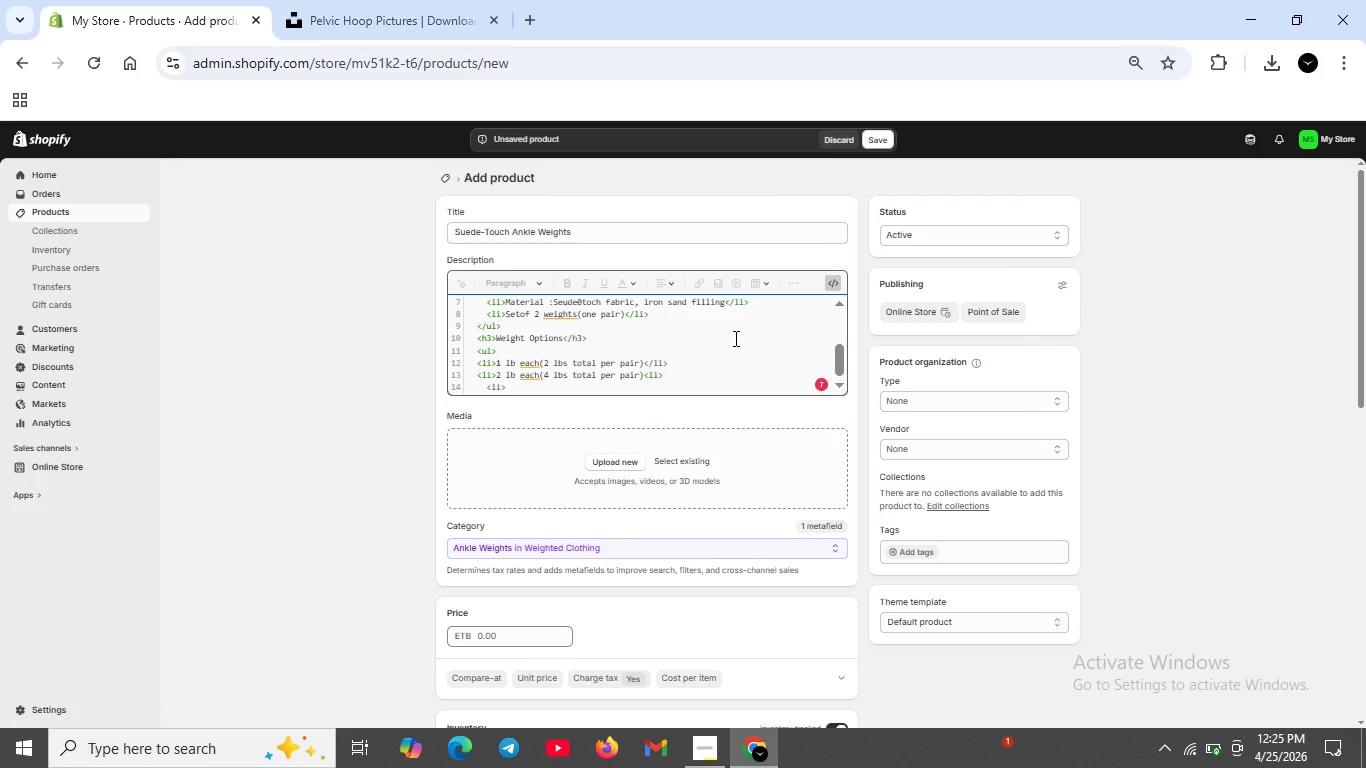 
key(ArrowLeft)
 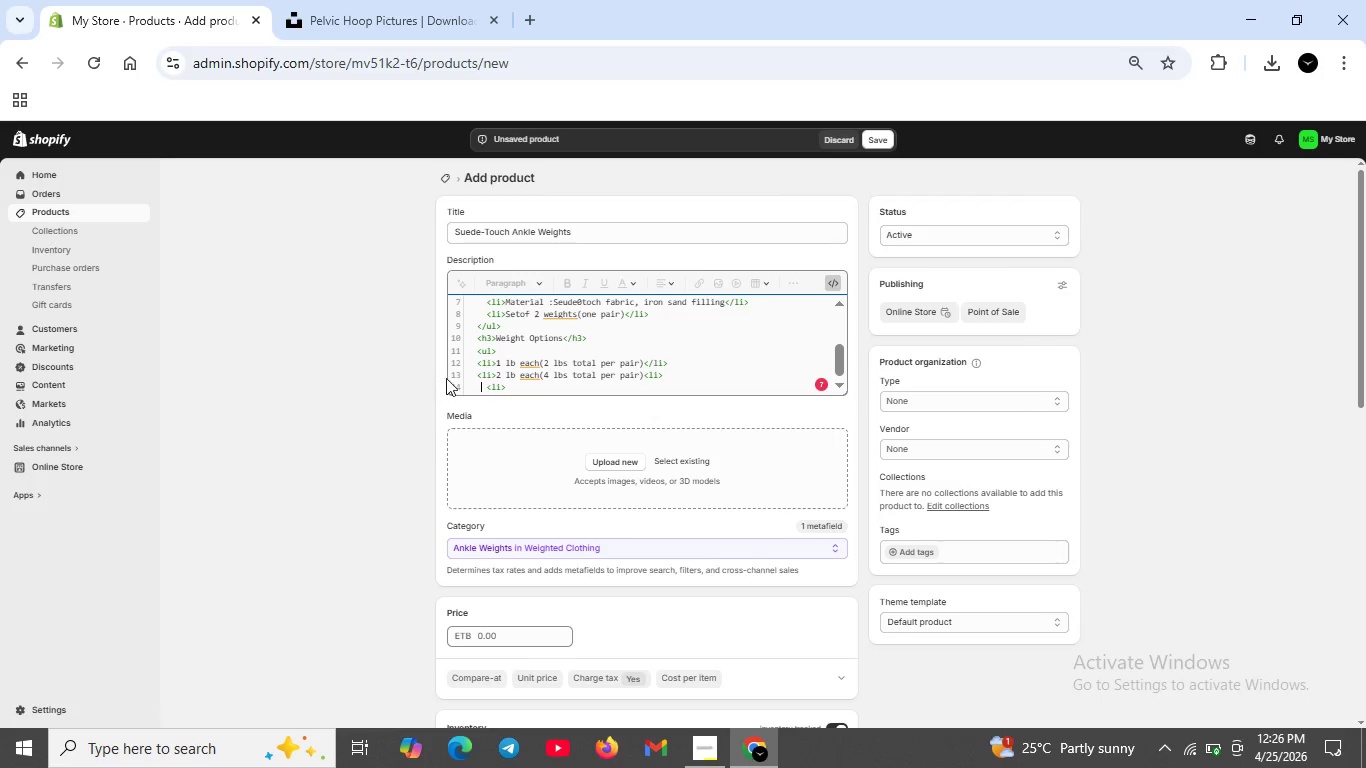 
left_click([487, 384])
 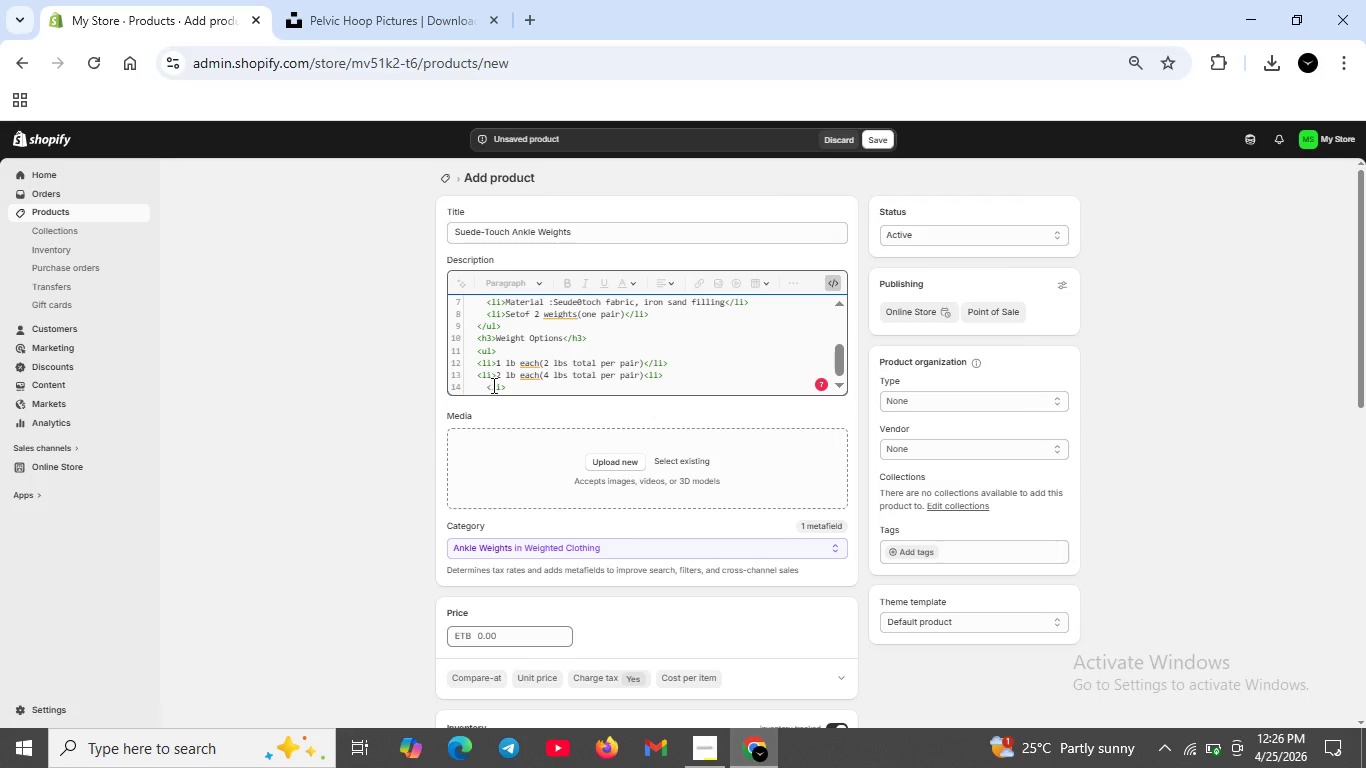 
key(Backspace)
 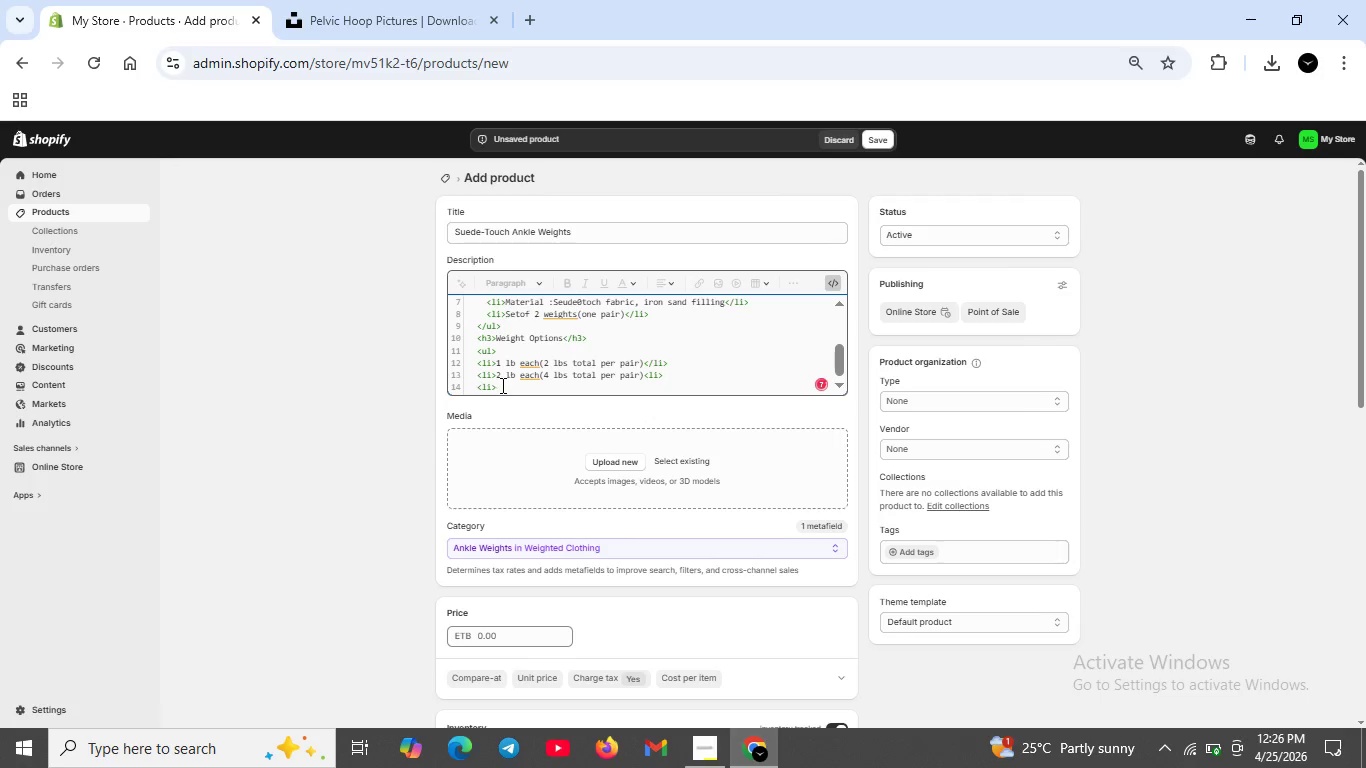 
left_click([501, 385])
 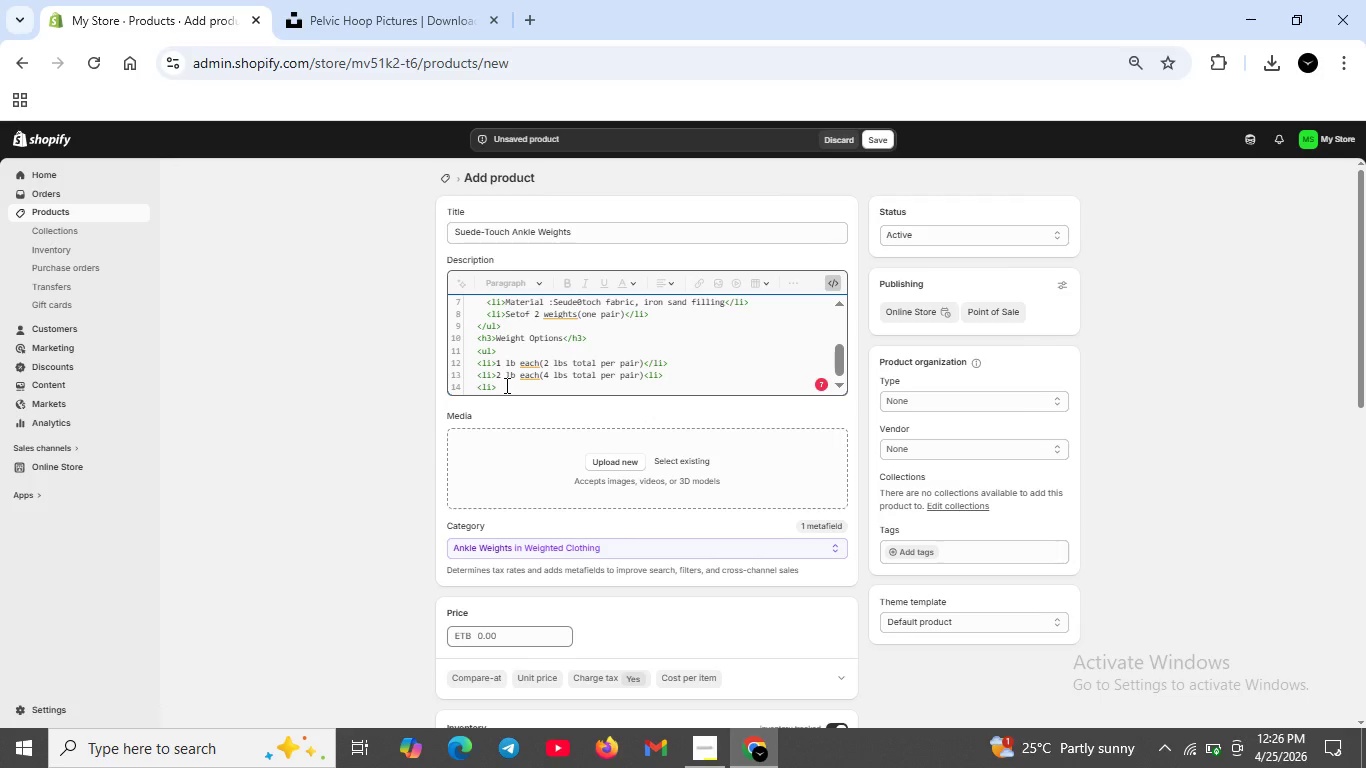 
type(3 lb each (6 lbs total pe )
key(Backspace)
type(r pir)</li>)
 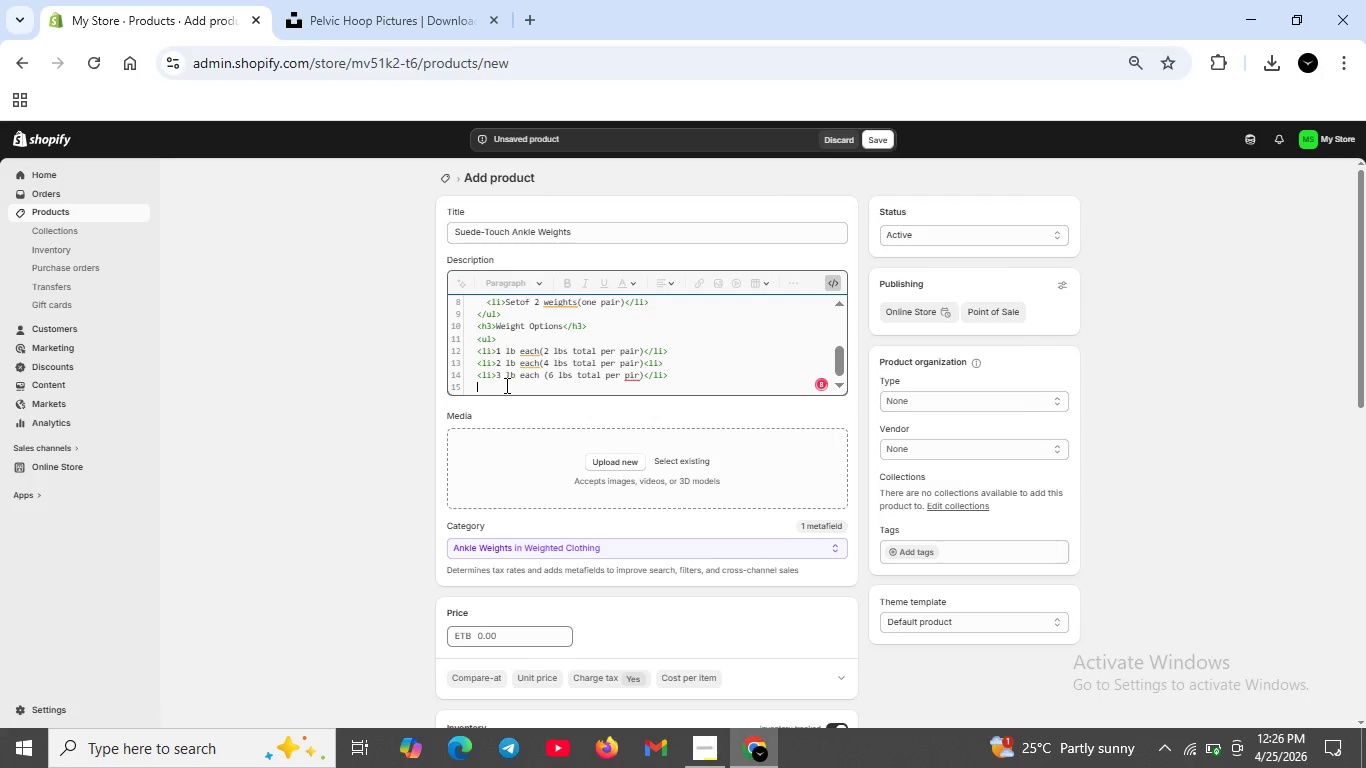 
 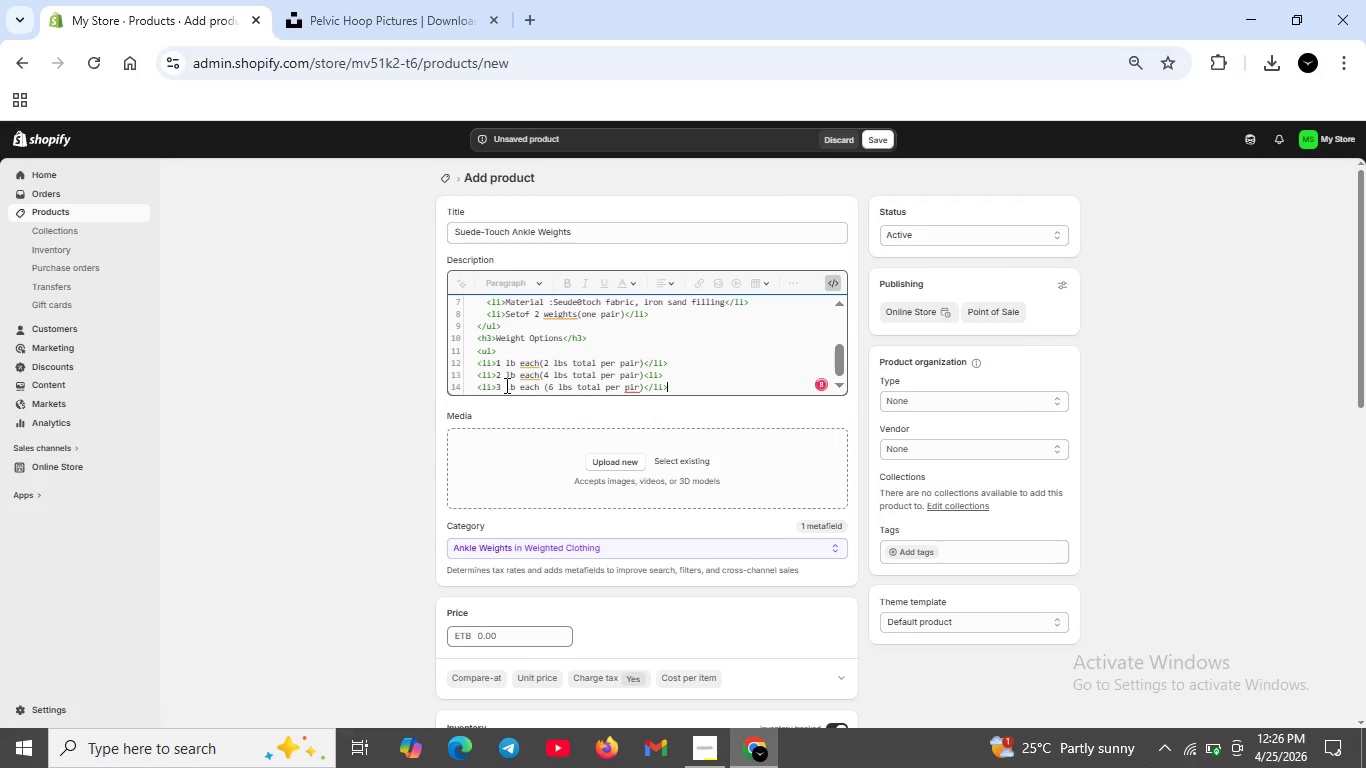 
key(Shift+Enter)
 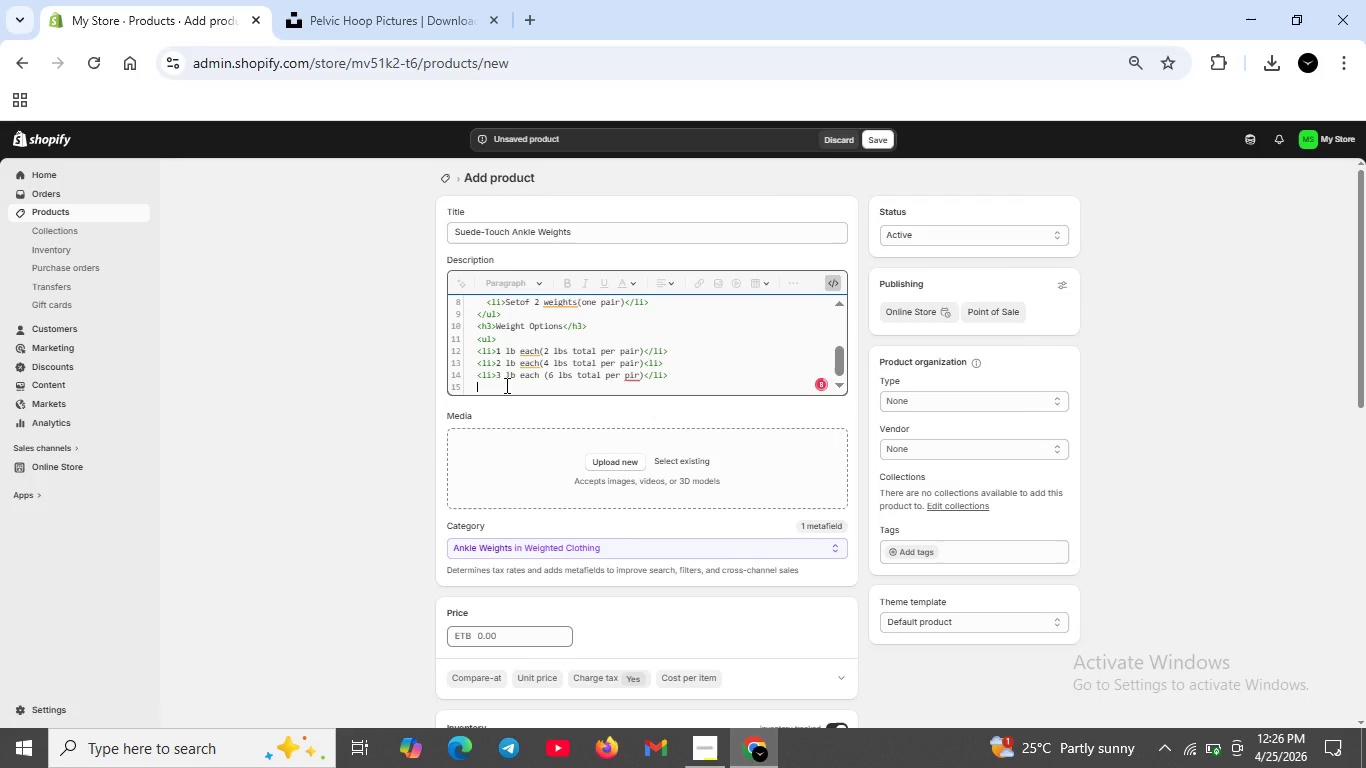 
type(</ul>)
 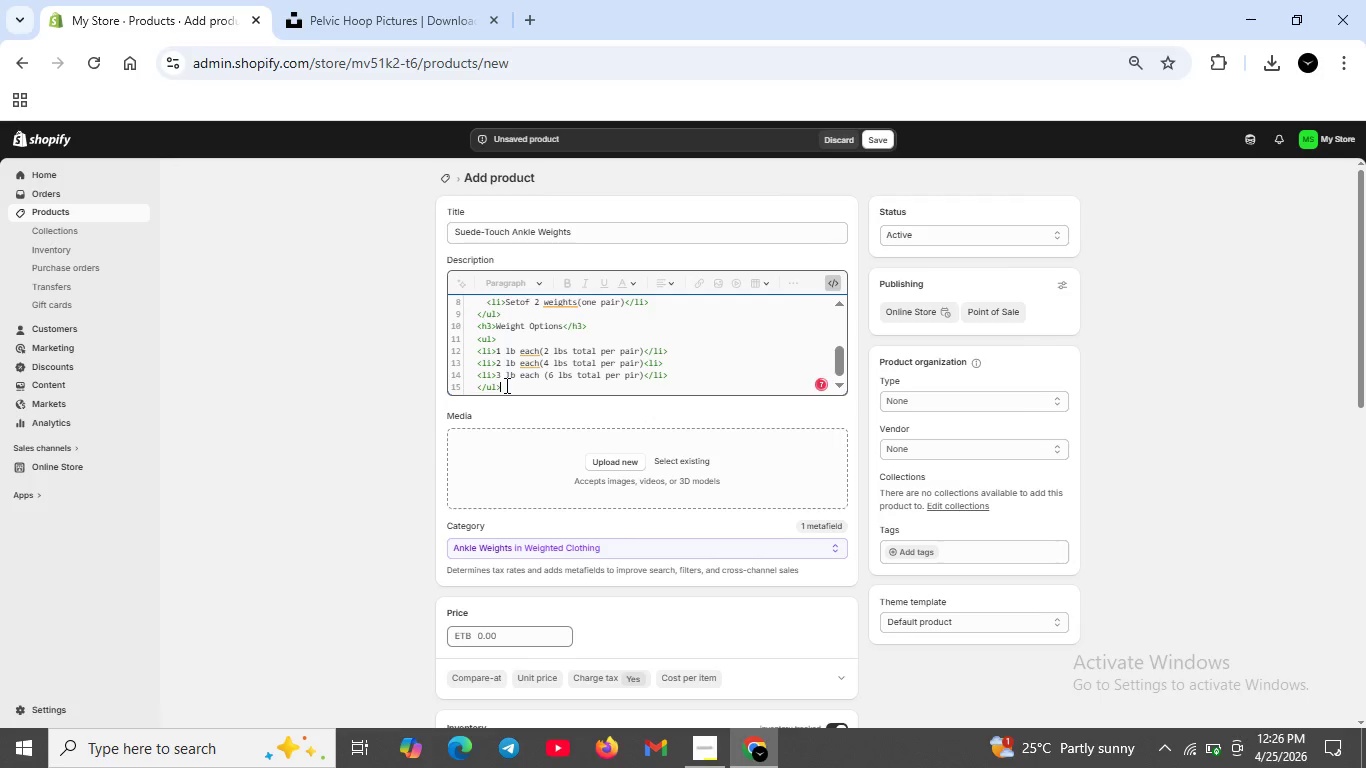 
key(Shift+Enter)
 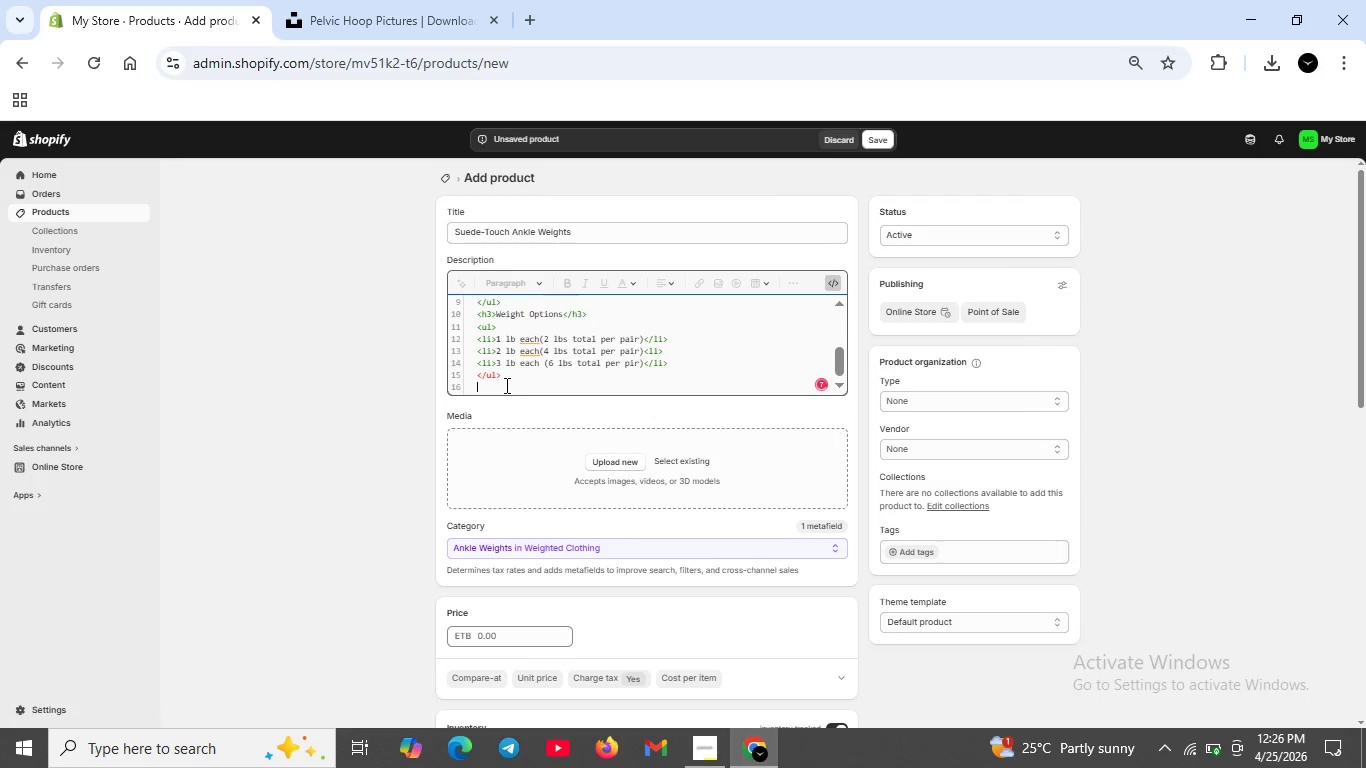 
type(<p><strom)
key(Backspace)
type(ng>Cre )
 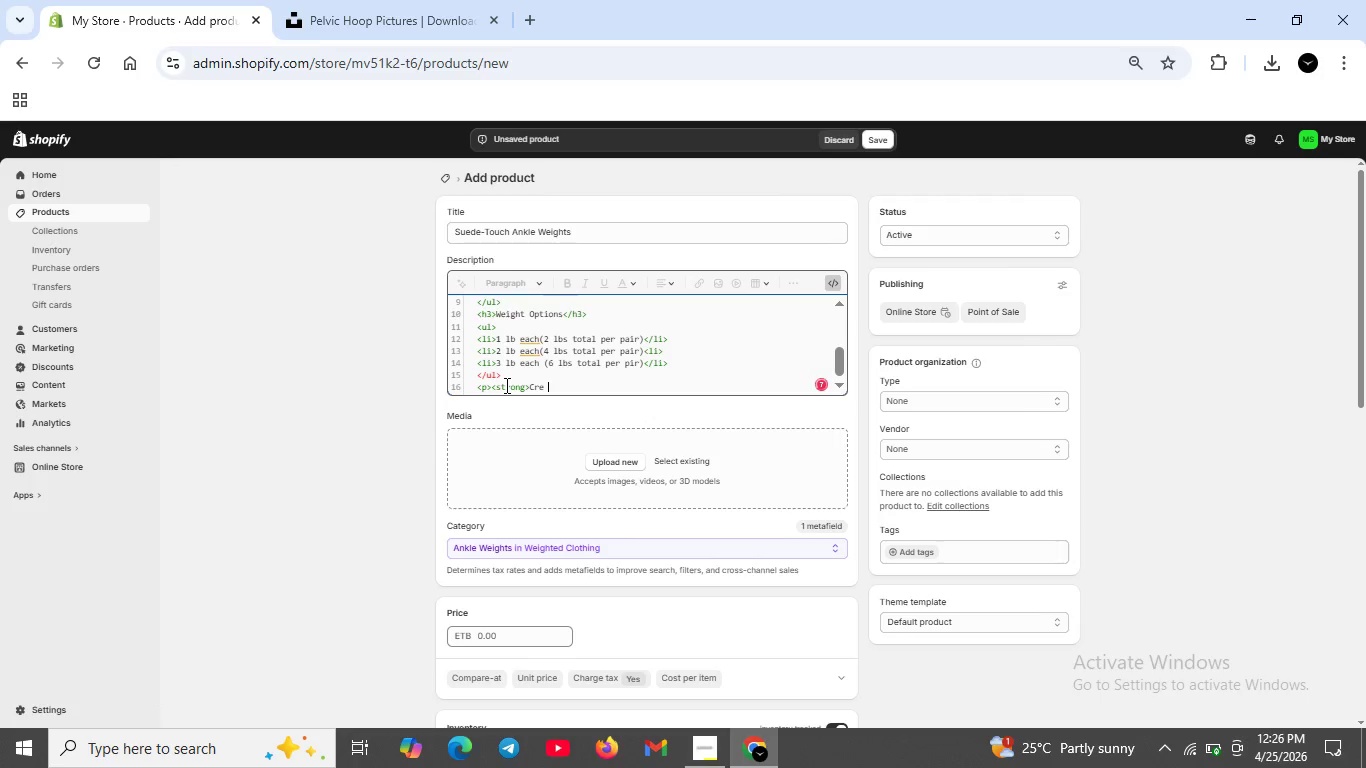 
key(Backspace)
key(Backspace)
key(Backspace)
type(are</strong>Spot clea. Air)
 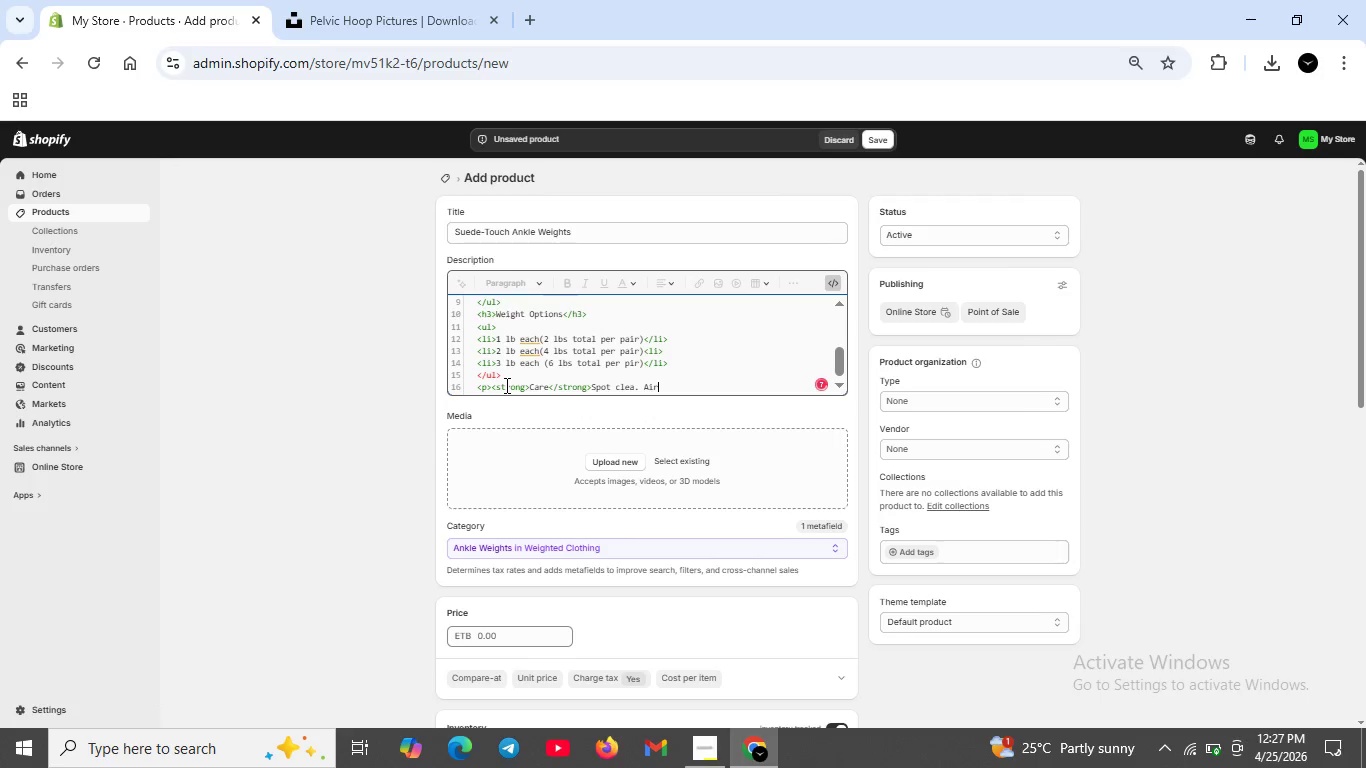 
type( dru)
 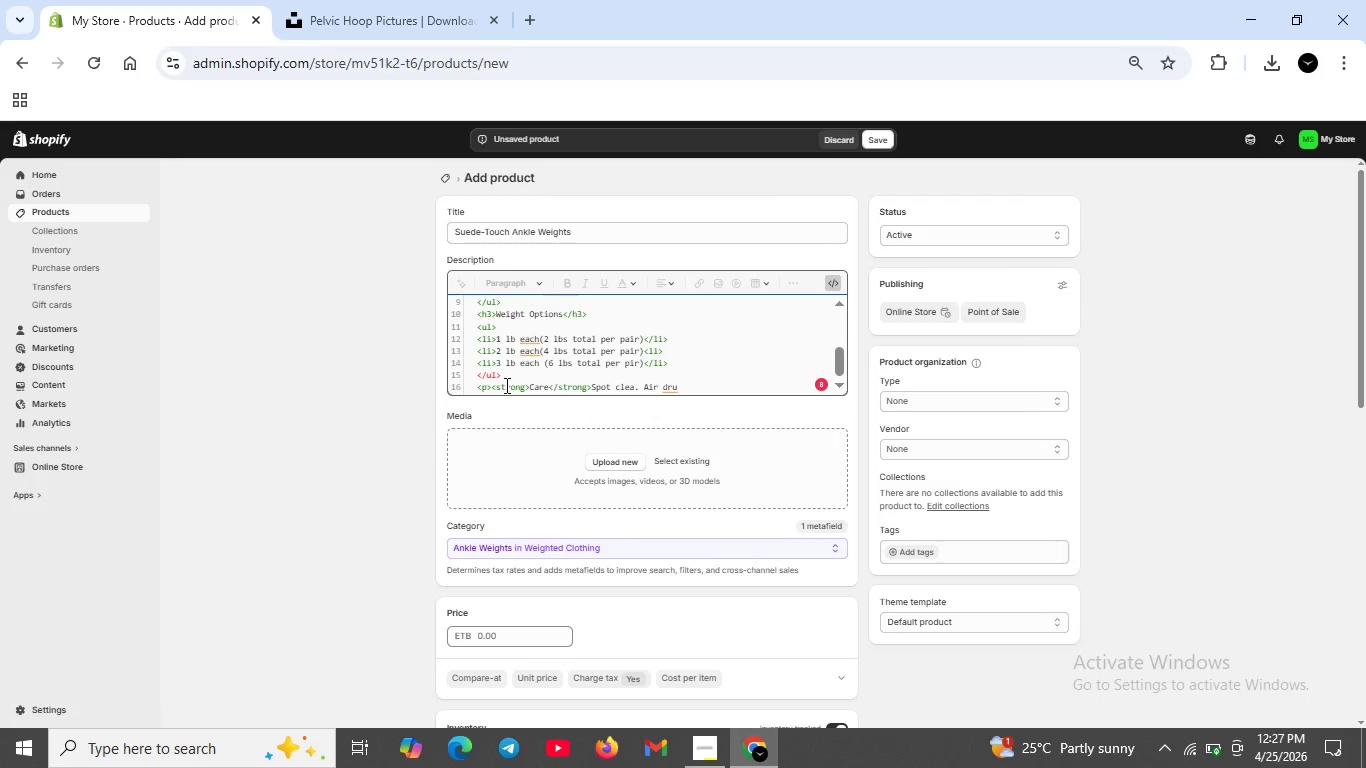 
wait(5.58)
 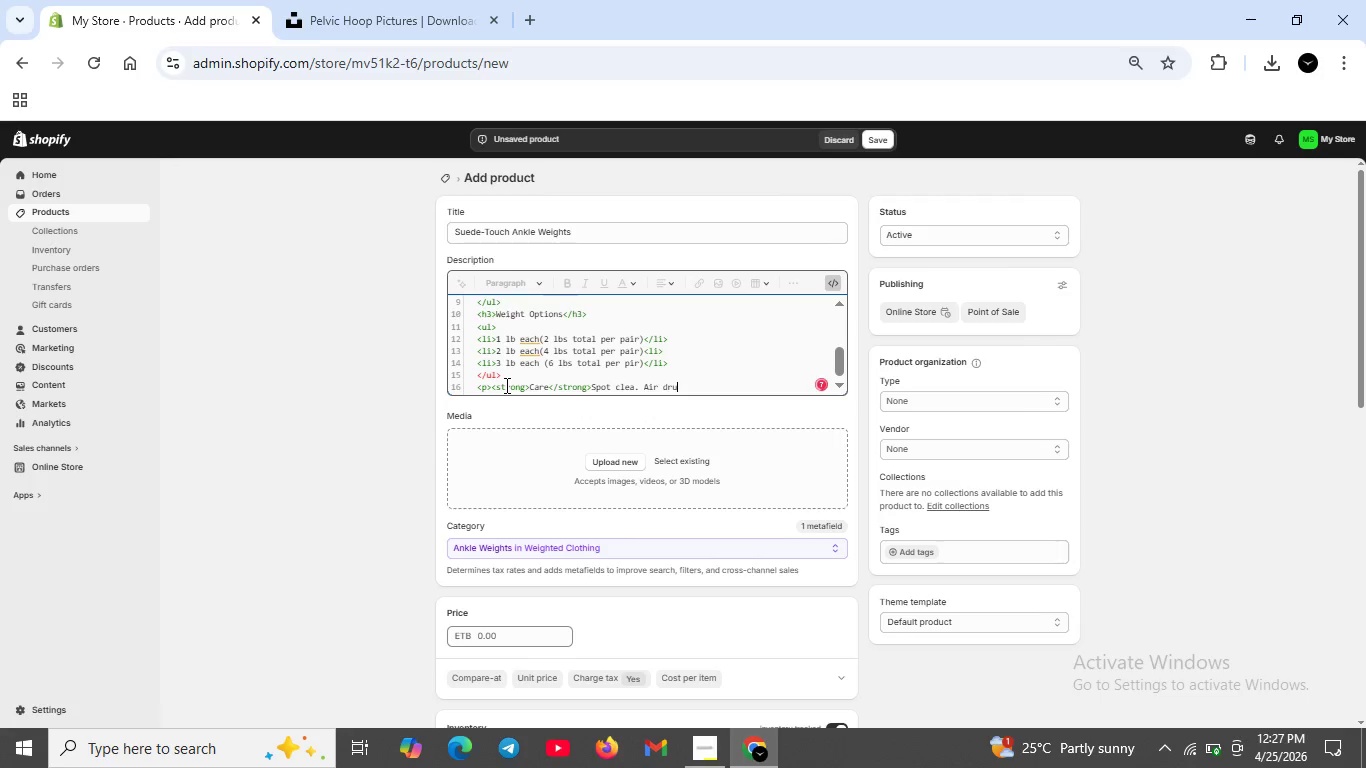 
key(Backspace)
 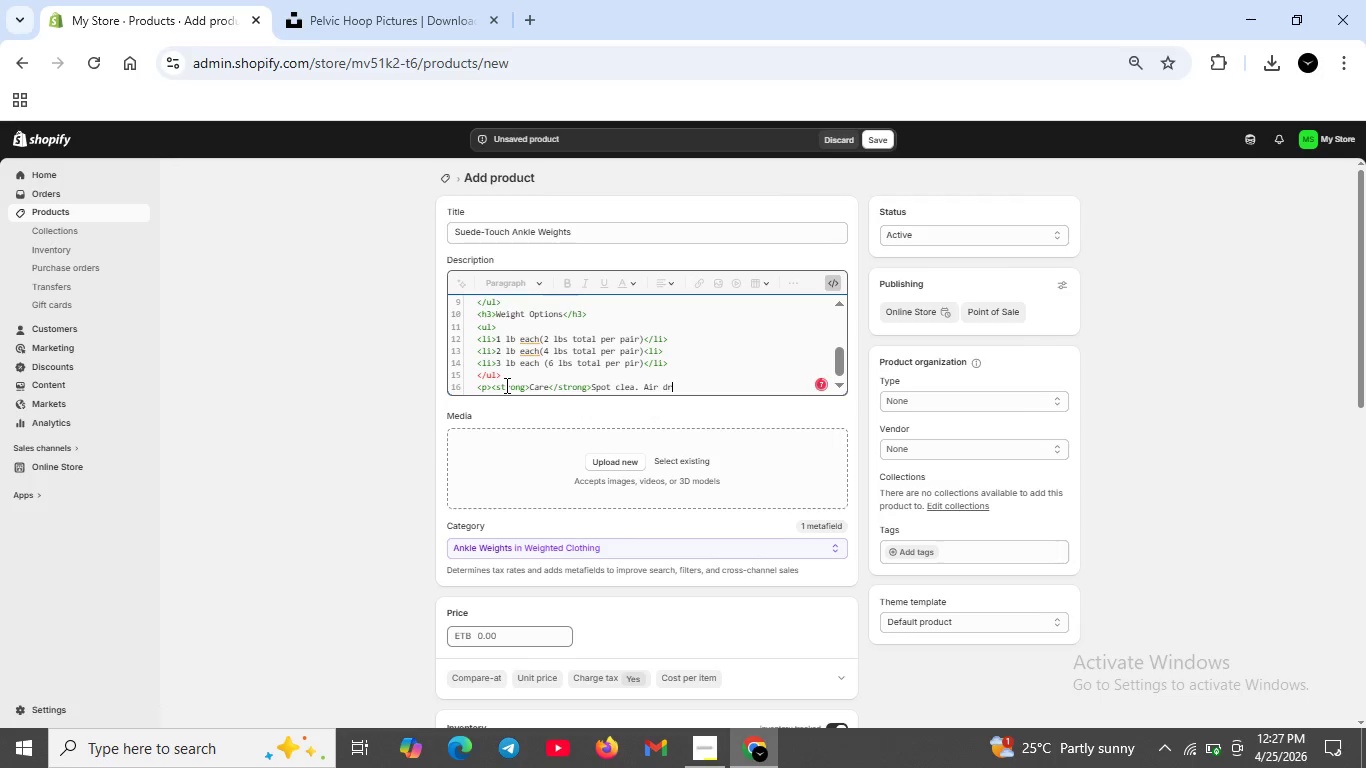 
key(Backspace)
 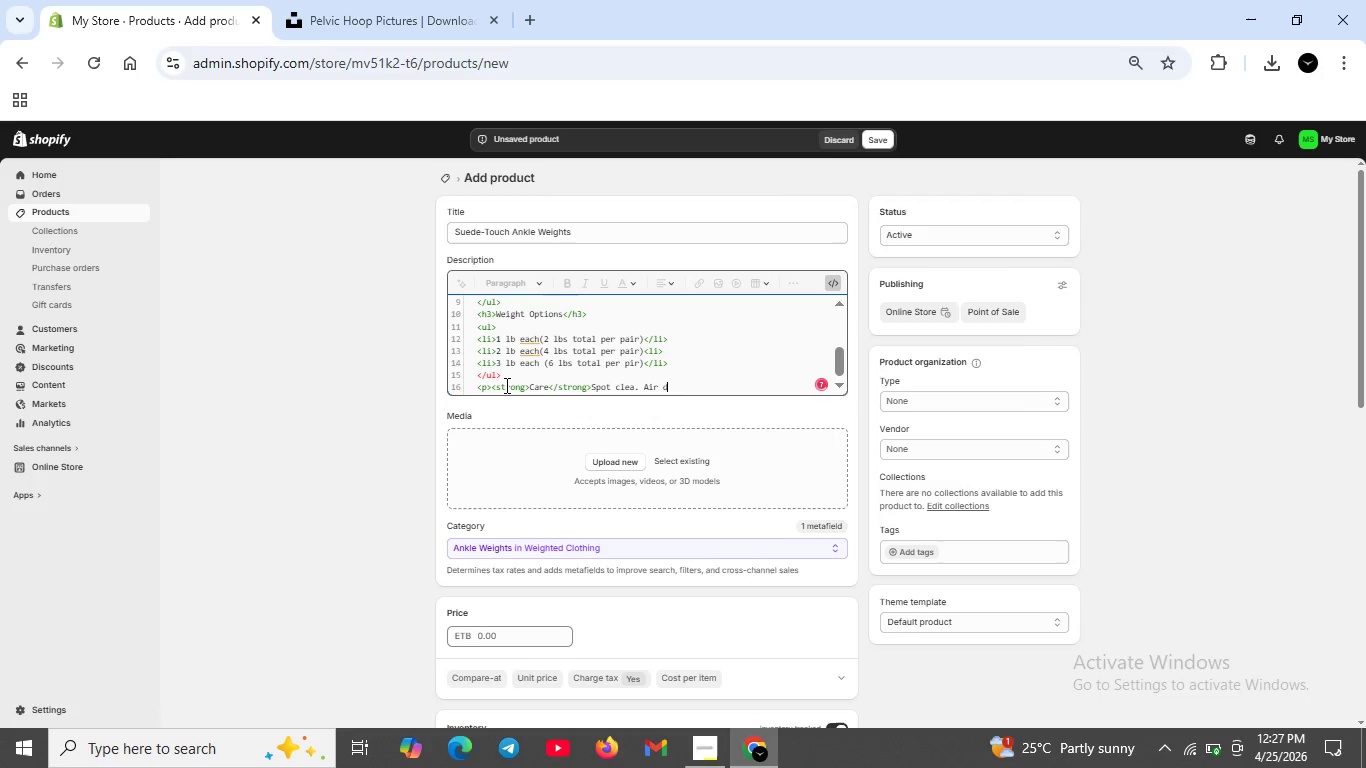 
key(Backspace)
 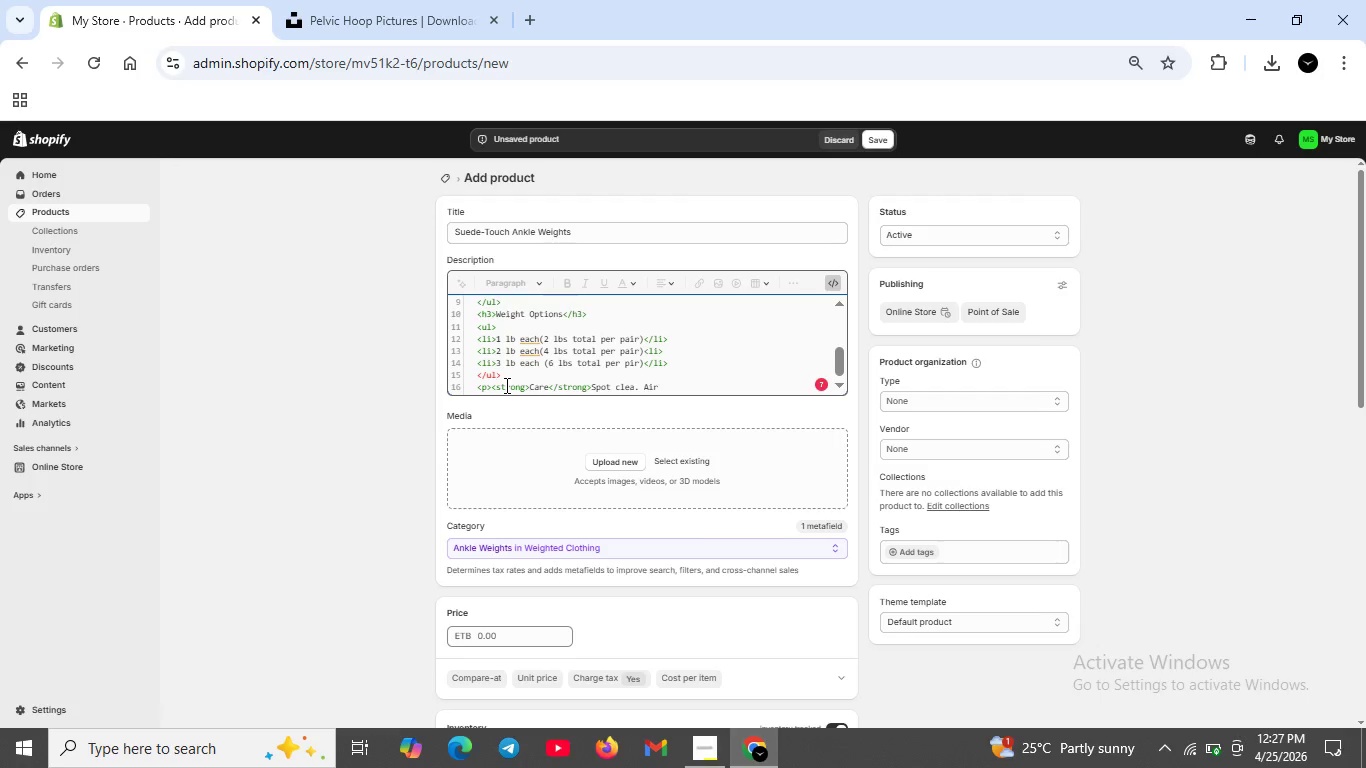 
type(dry. Do not machine was.</p>)
 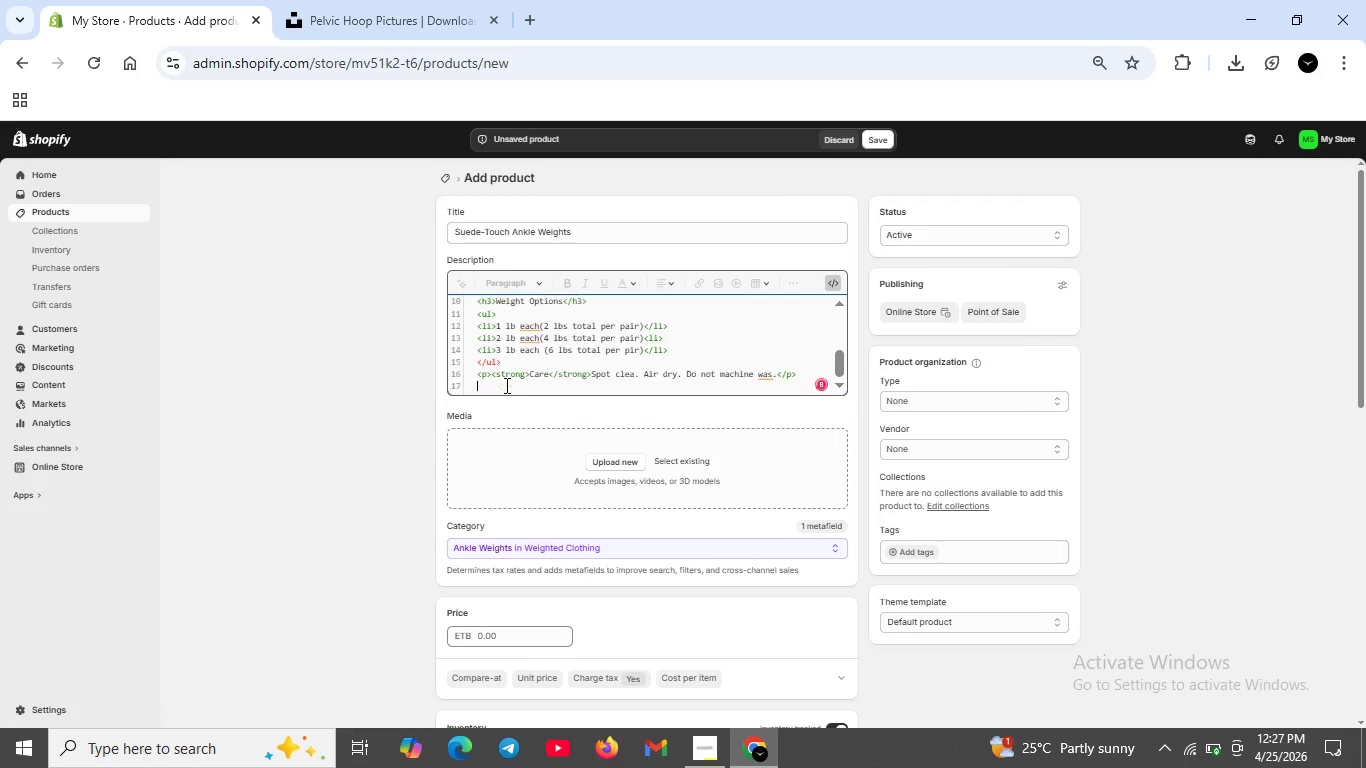 
 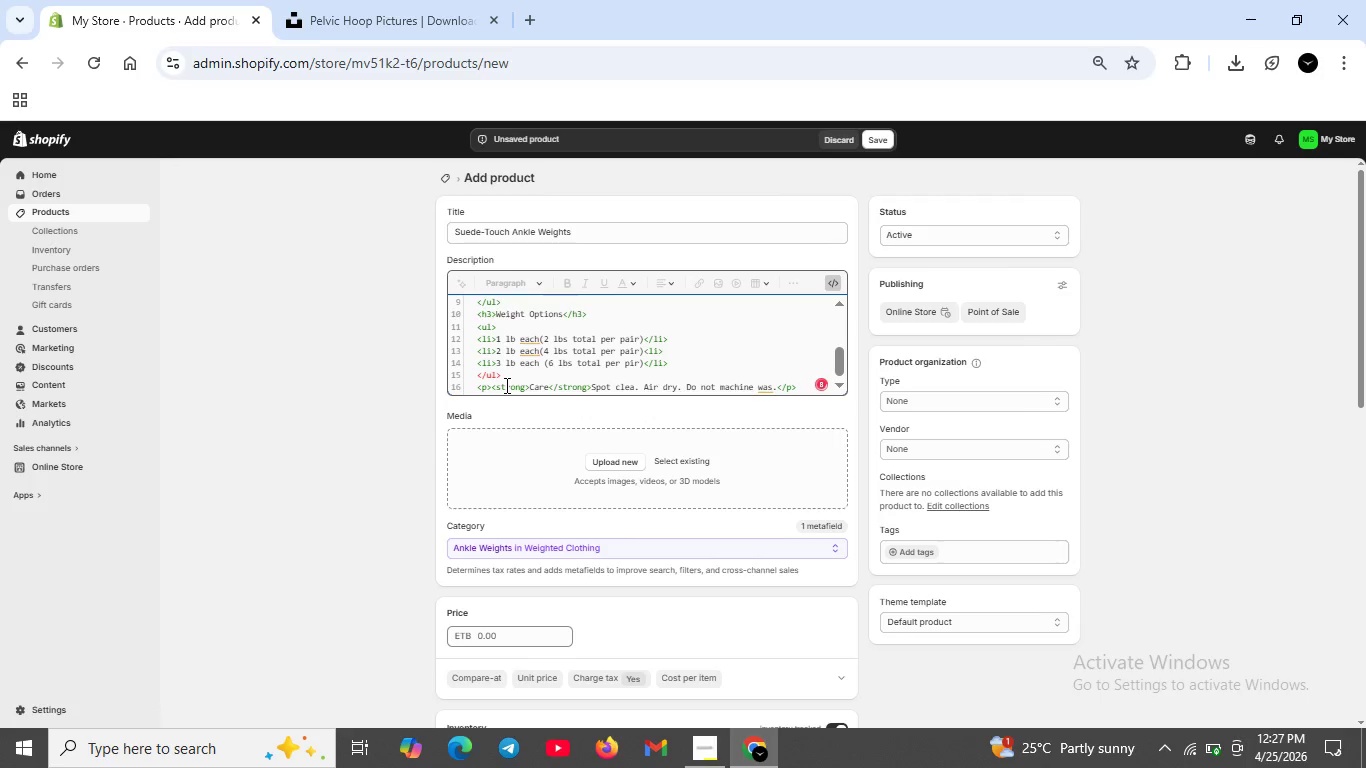 
key(Shift+Enter)
 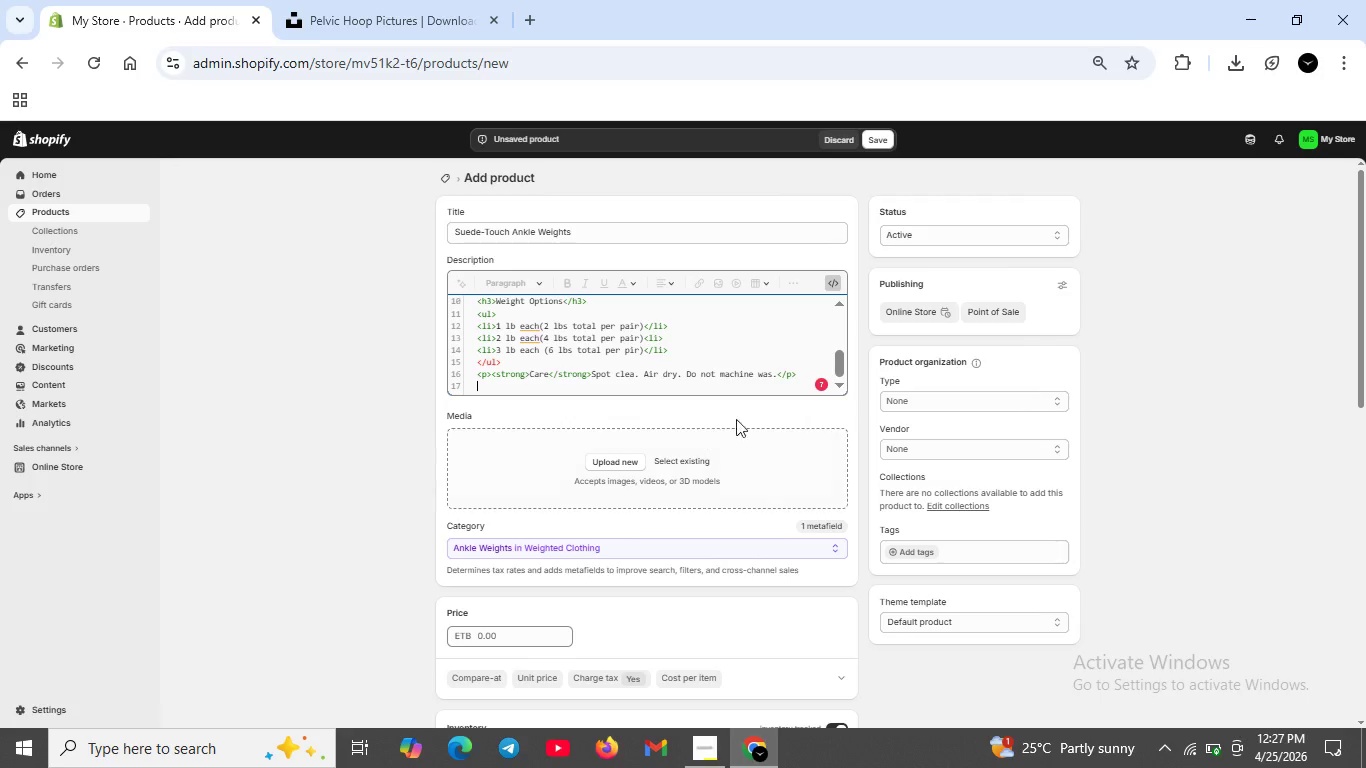 
left_click([771, 376])
 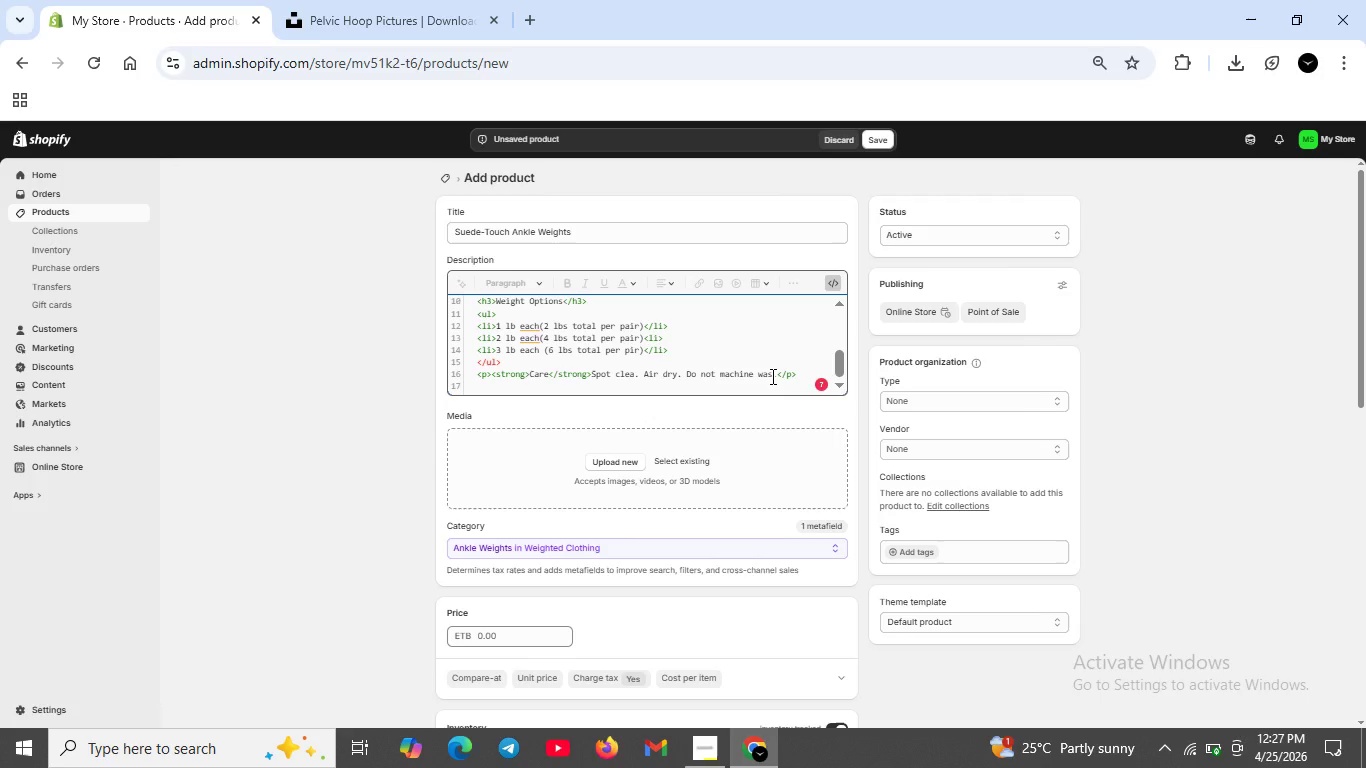 
key(H)
 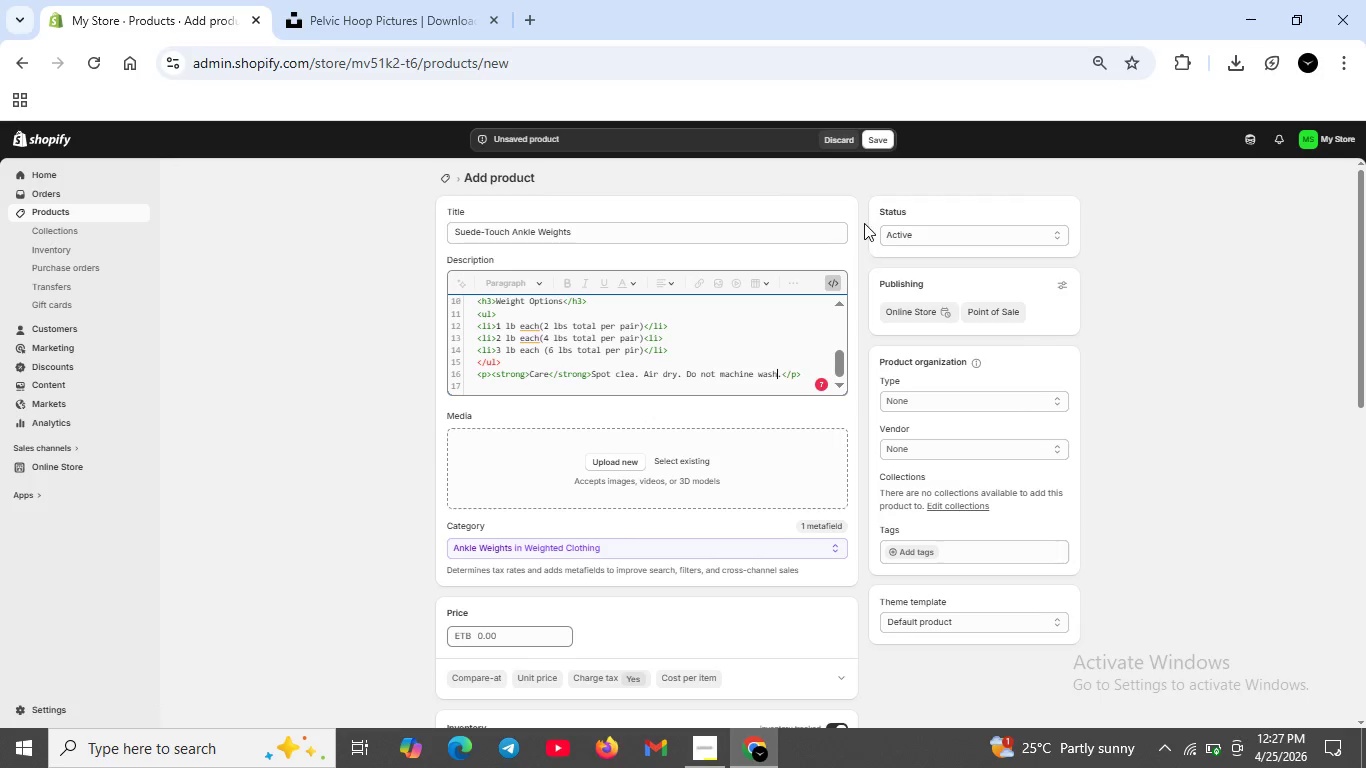 
left_click([882, 130])
 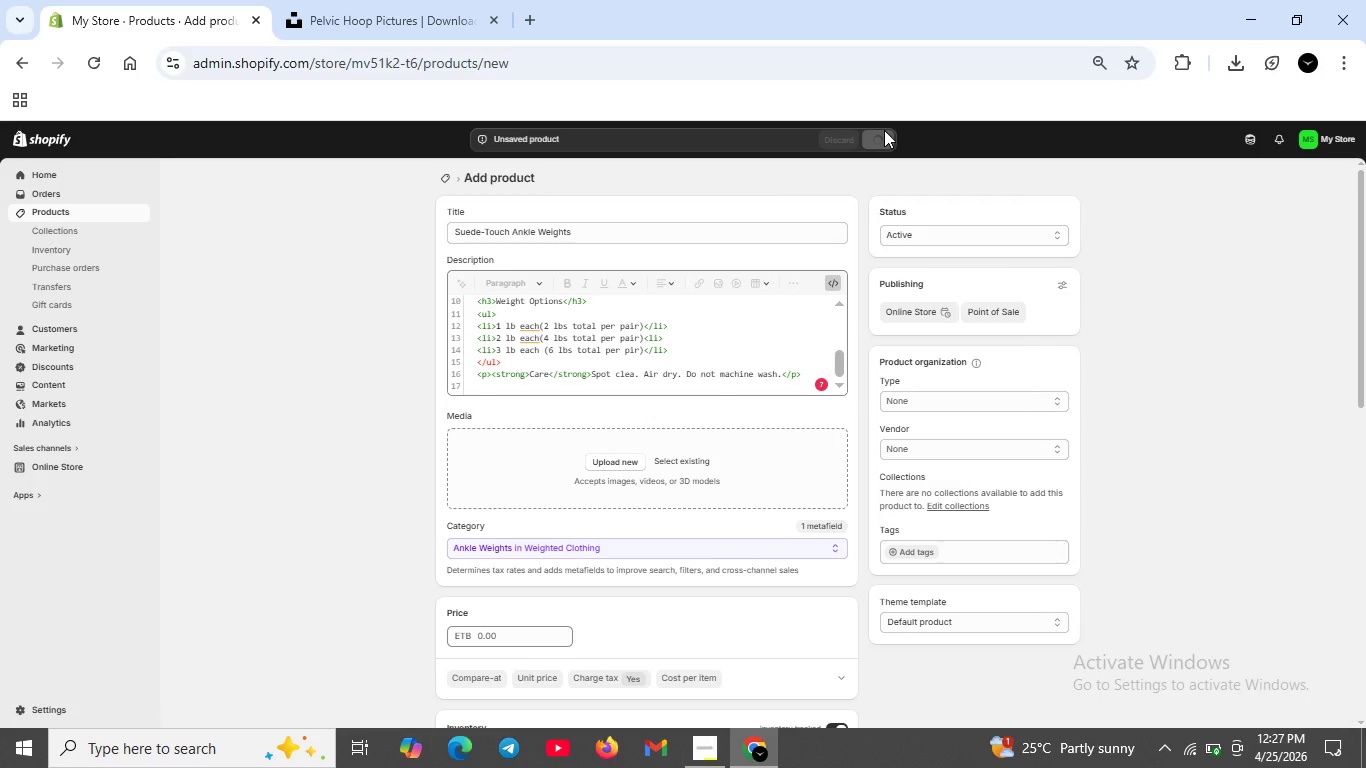 
wait(8.48)
 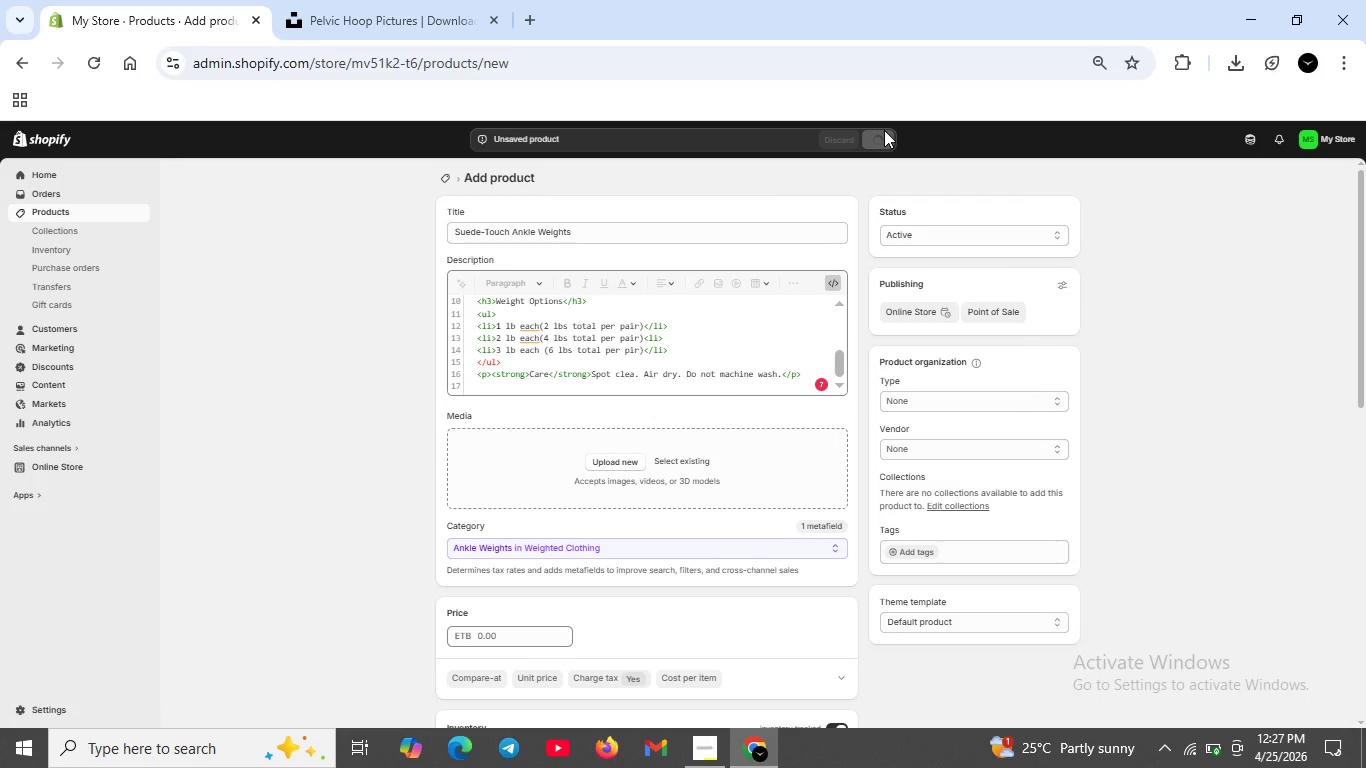 
scroll: coordinate [685, 283], scroll_direction: up, amount: 4.0
 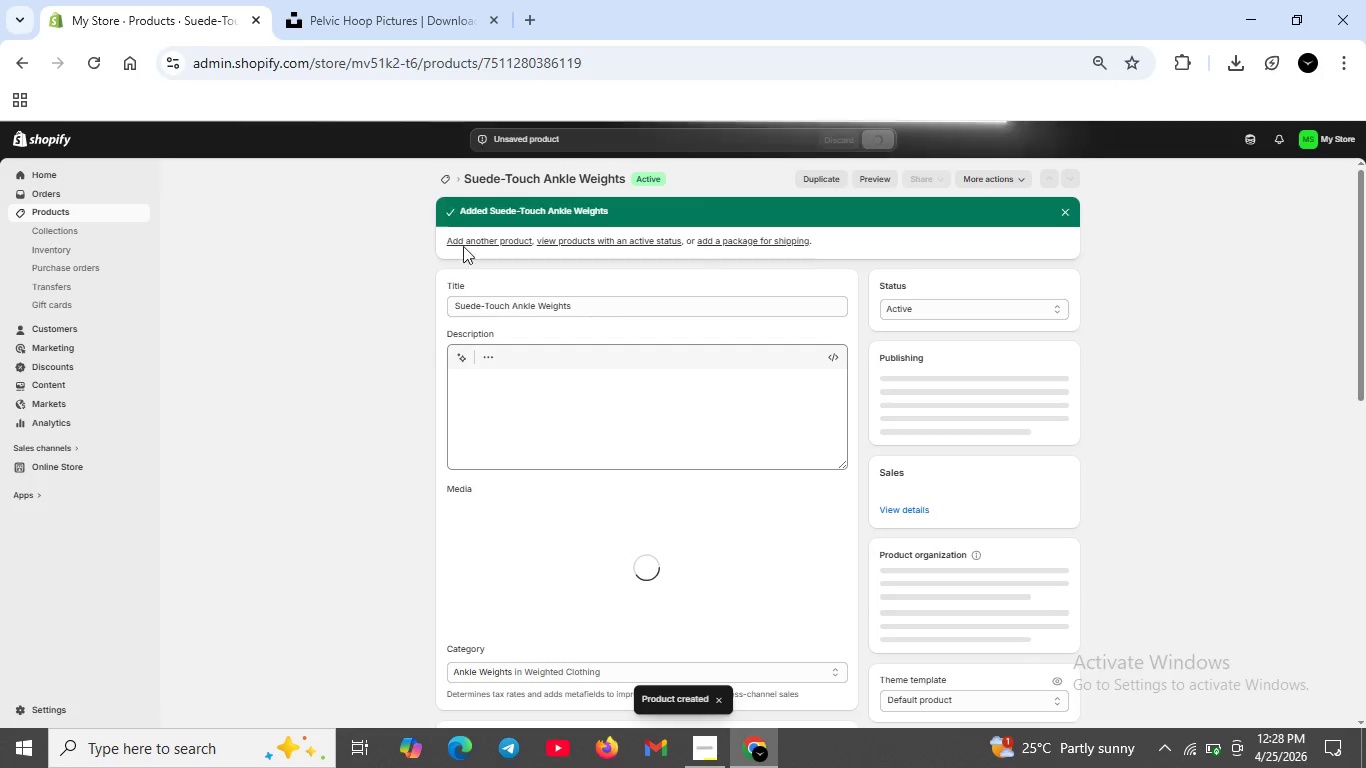 
wait(6.26)
 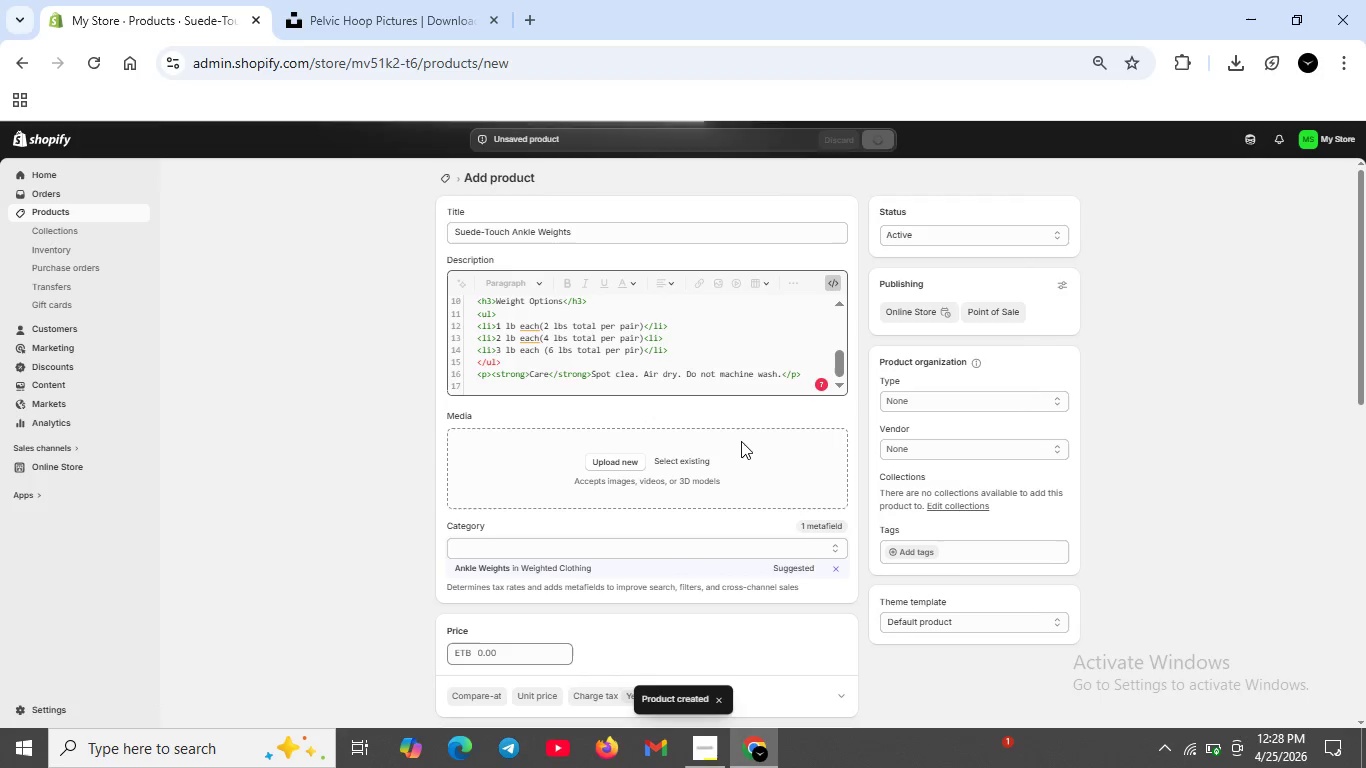 
mouse_move([593, 477])
 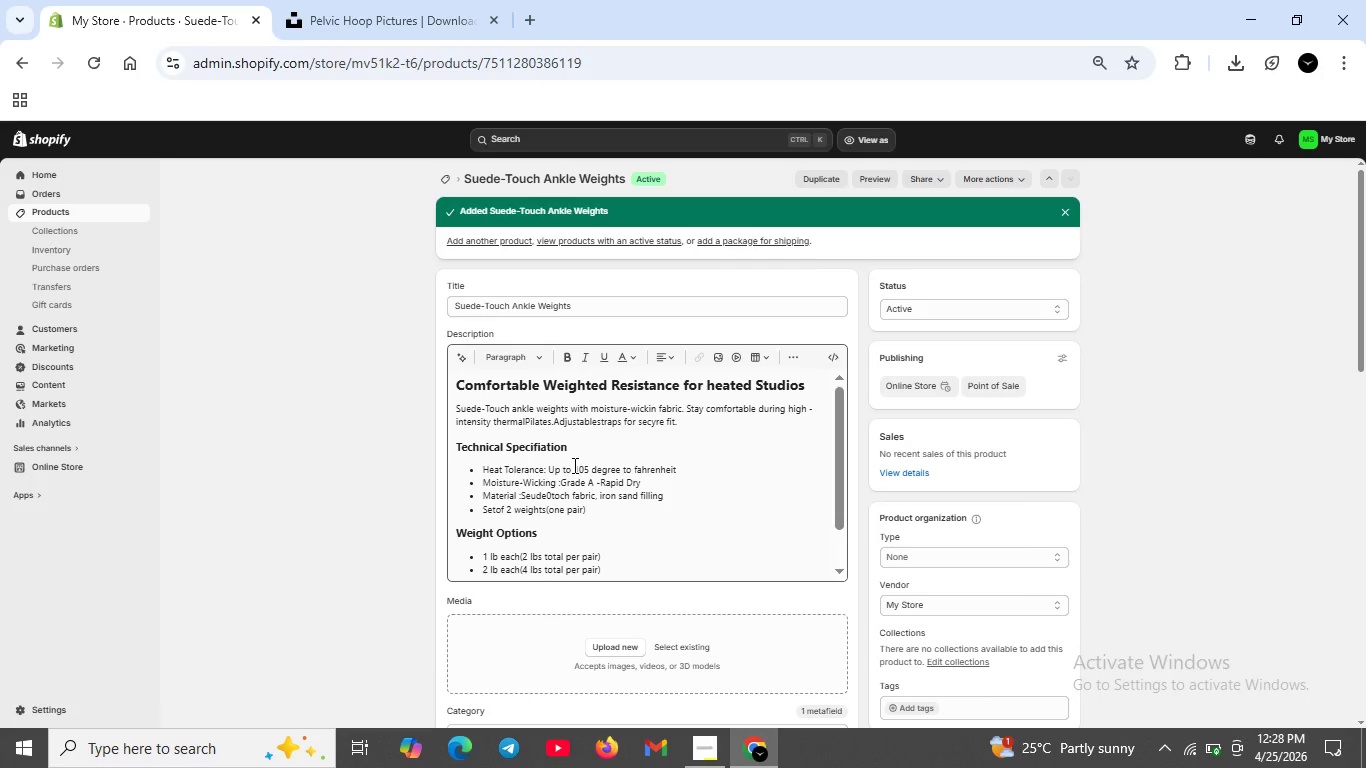 
scroll: coordinate [544, 454], scroll_direction: up, amount: 4.0
 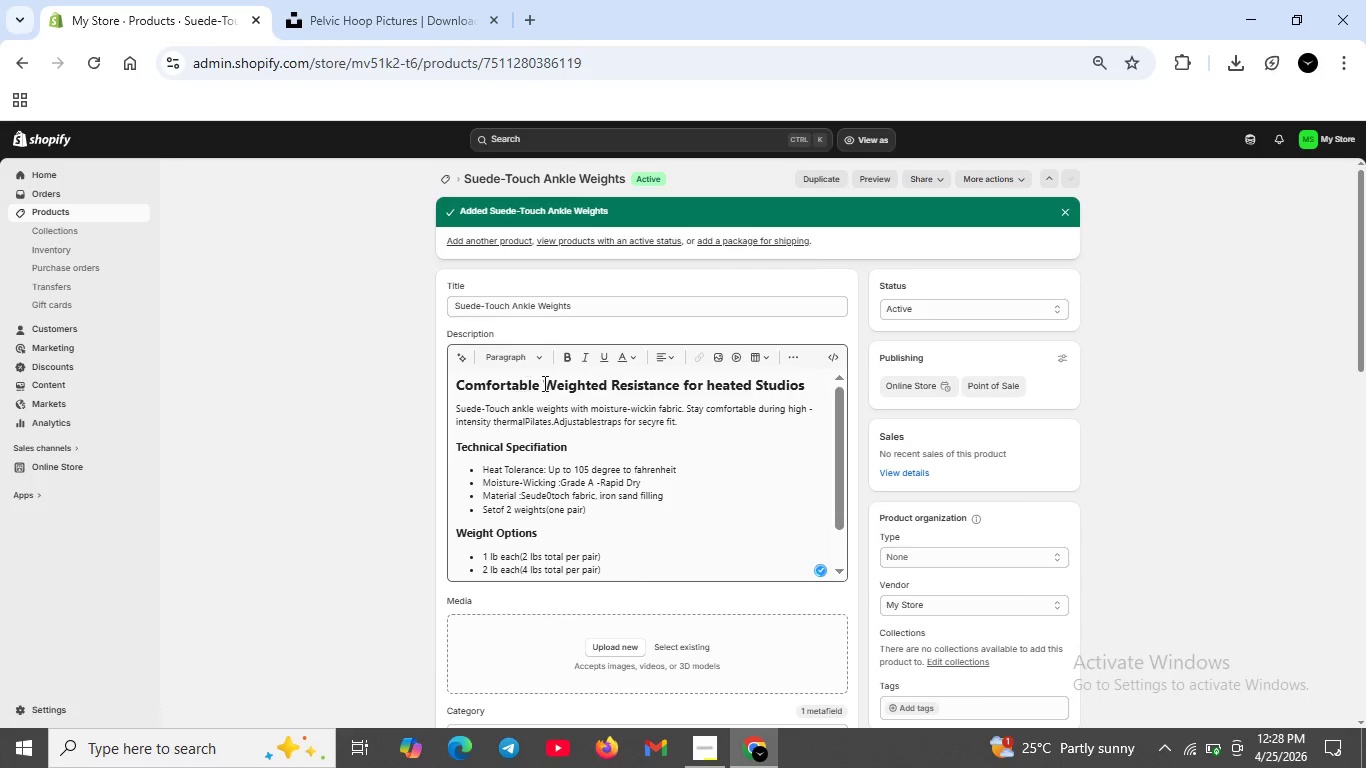 
scroll: coordinate [562, 430], scroll_direction: none, amount: 0.0
 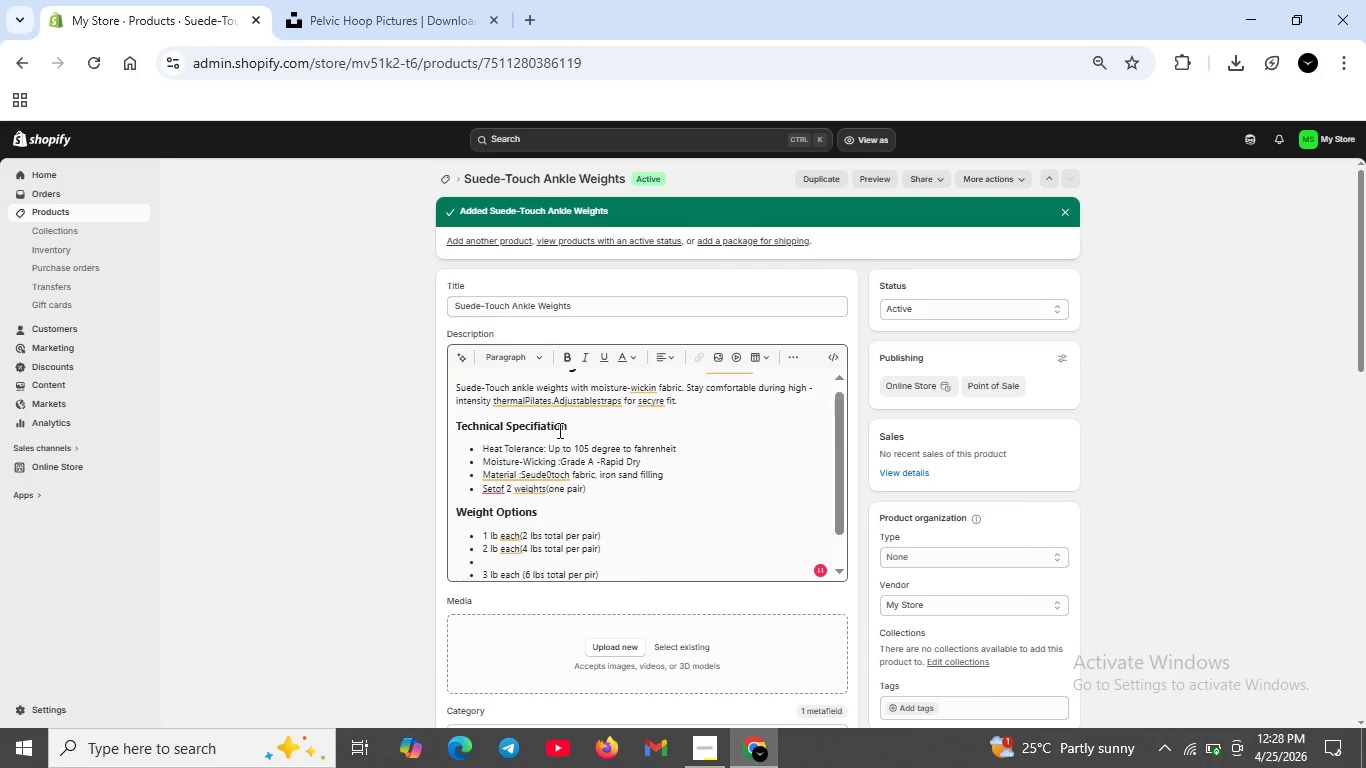 
scroll: coordinate [558, 430], scroll_direction: up, amount: 4.0
 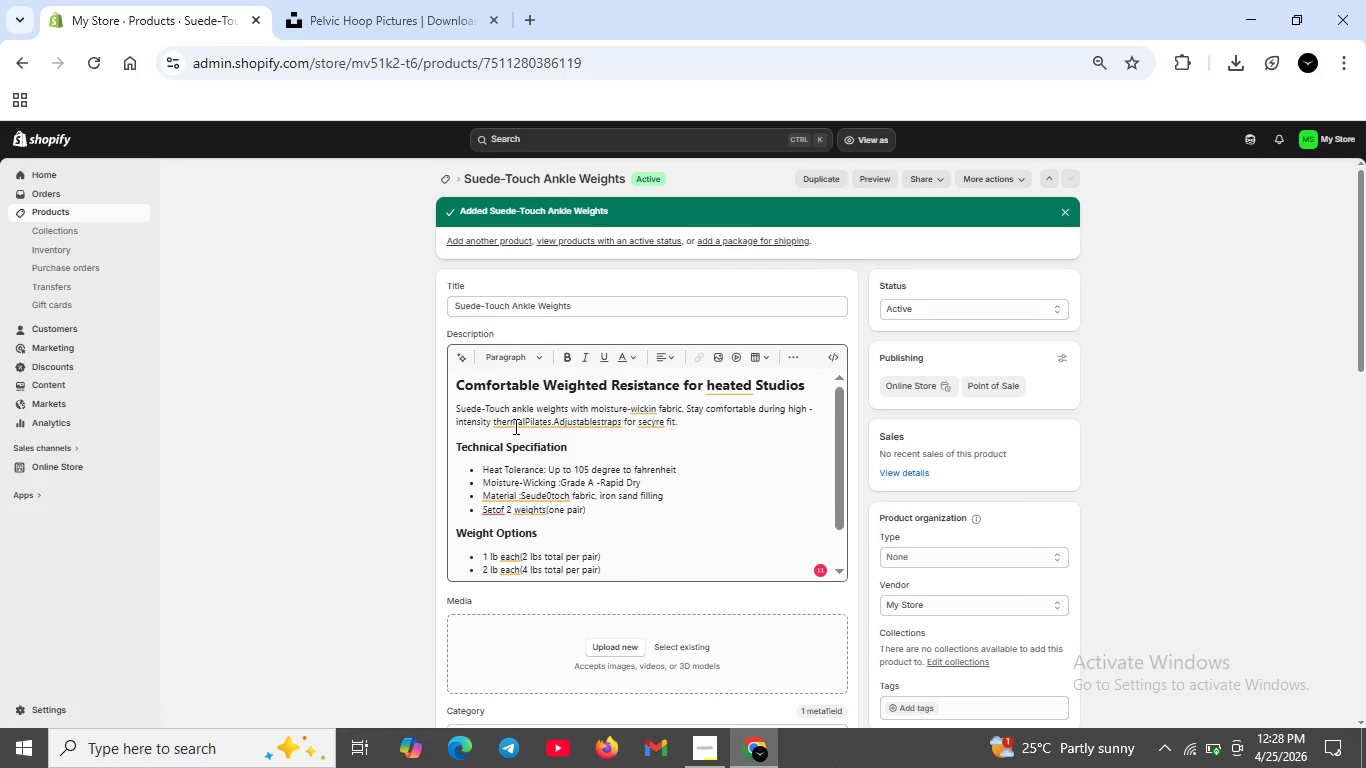 
left_click([514, 426])
 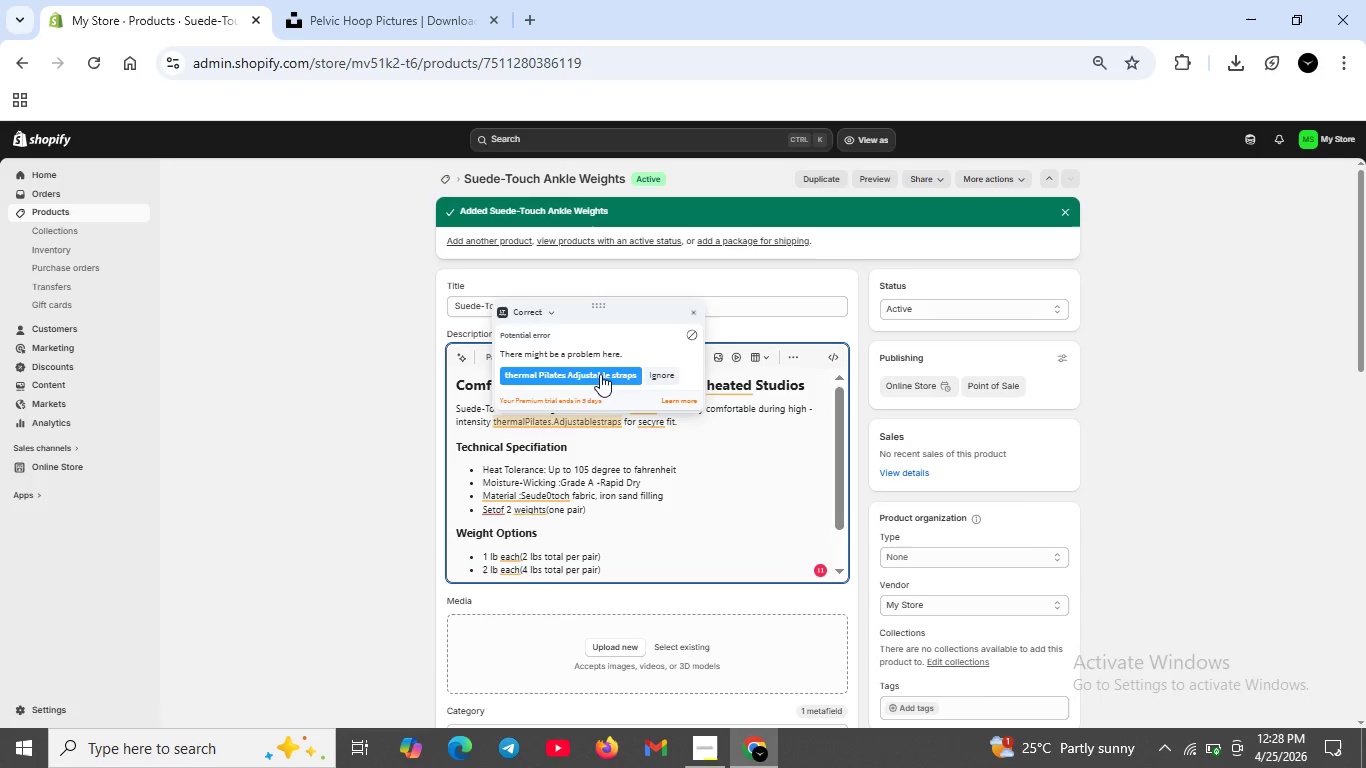 
left_click([600, 374])
 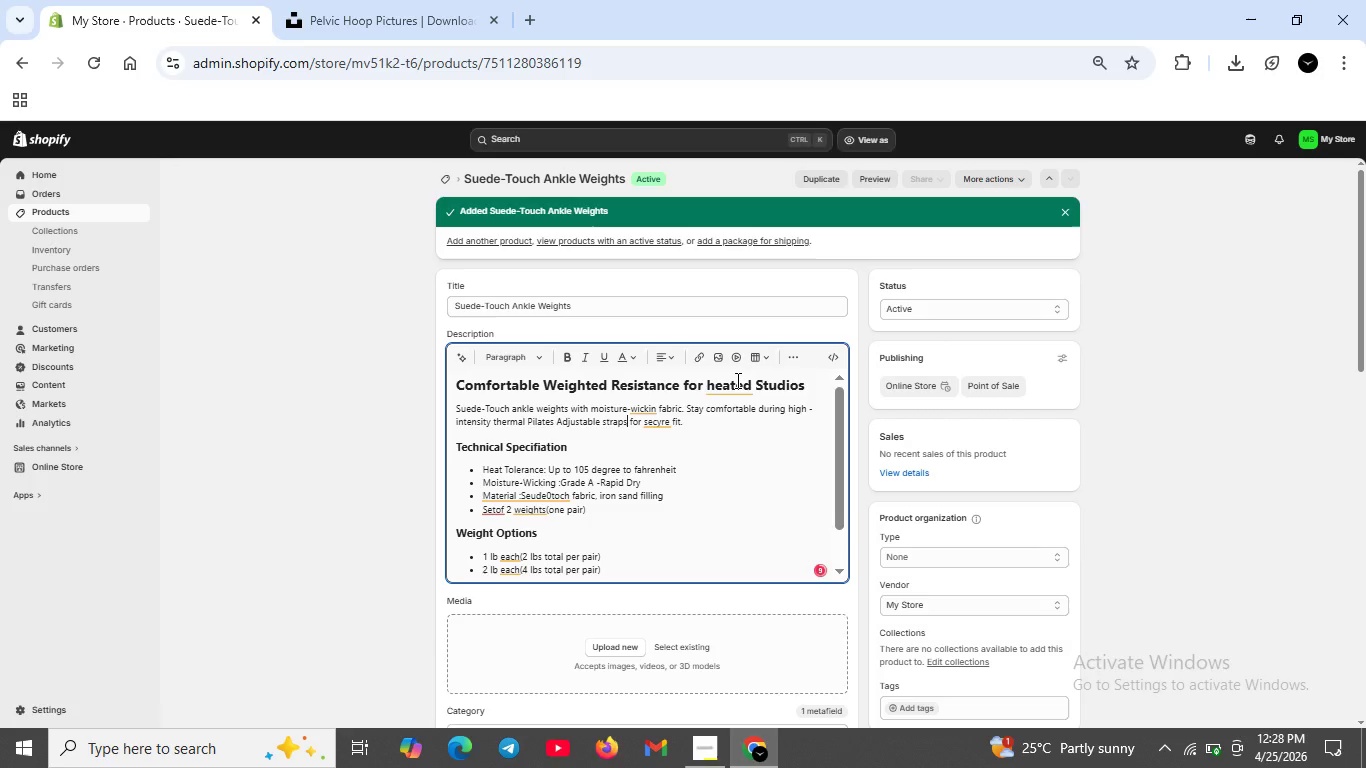 
left_click([734, 380])
 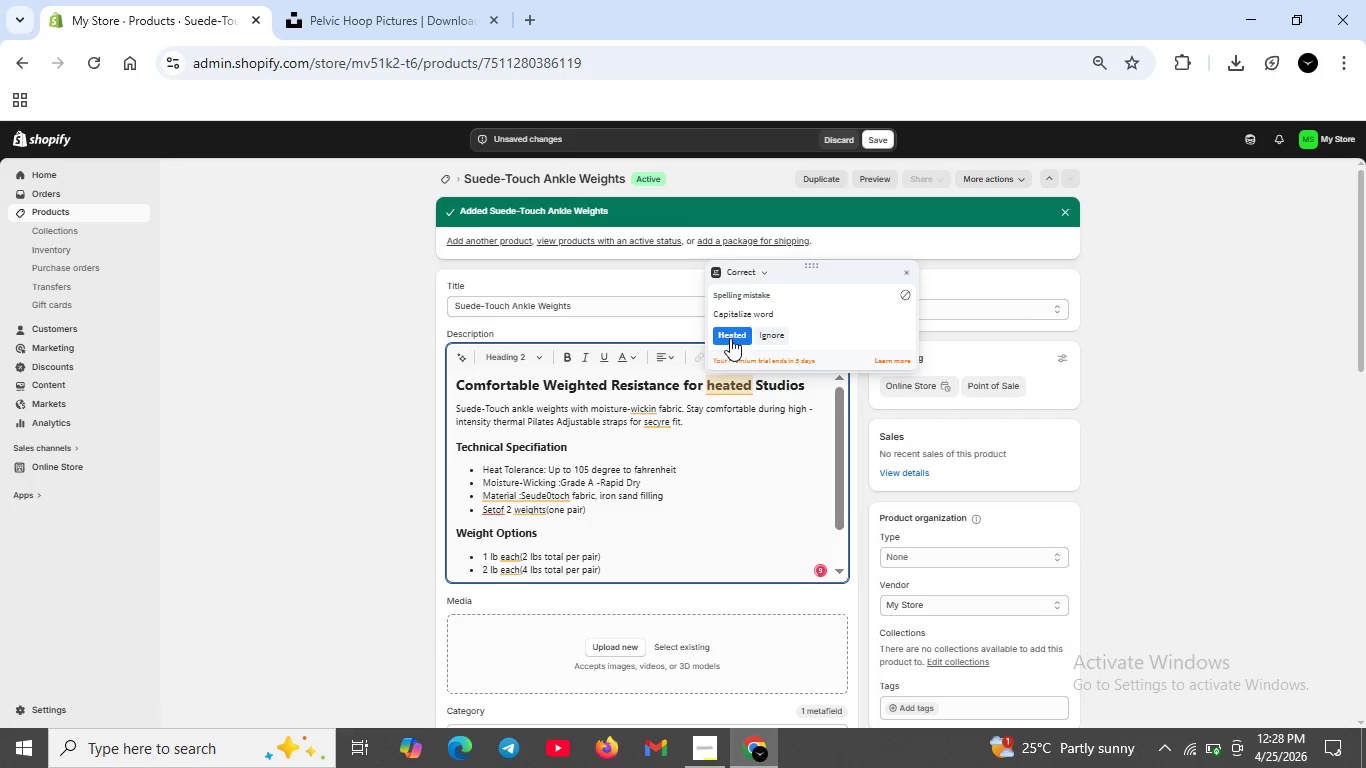 
left_click([730, 338])
 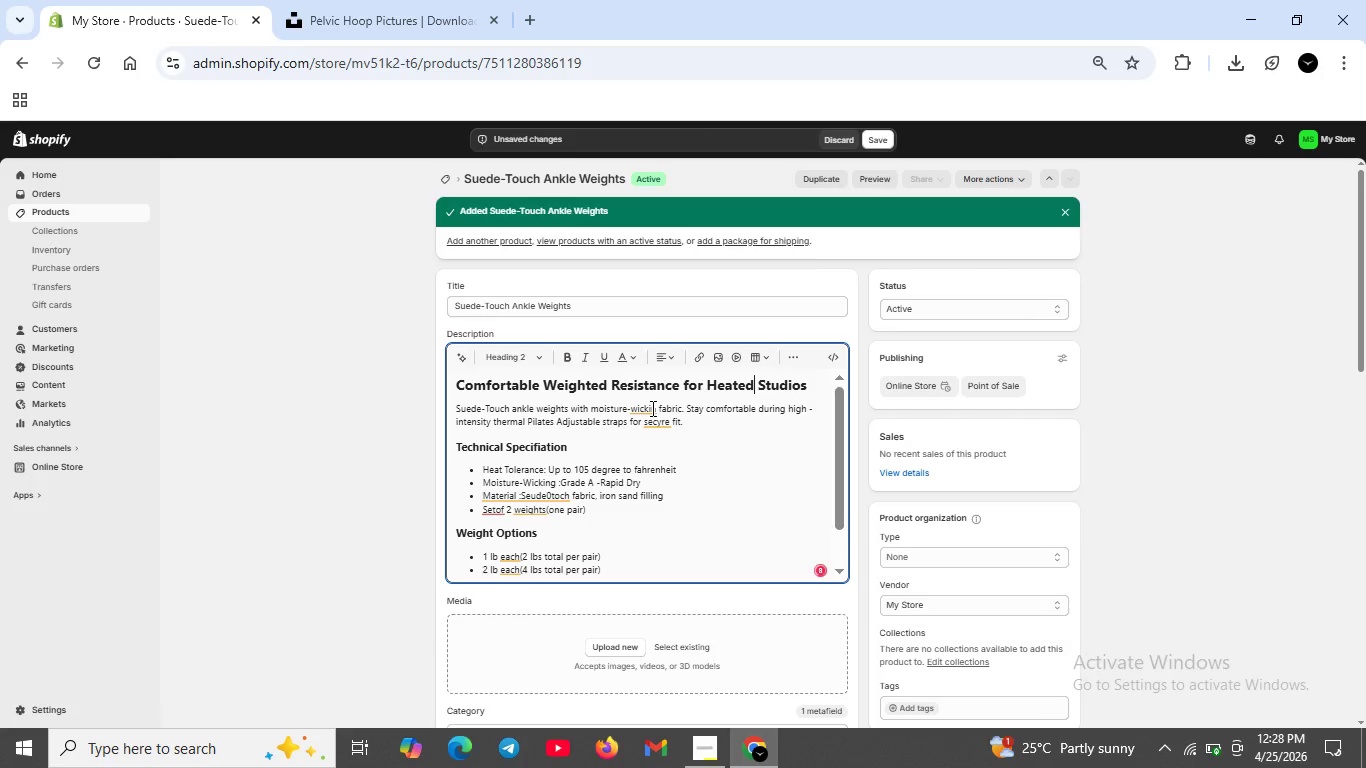 
left_click([651, 408])
 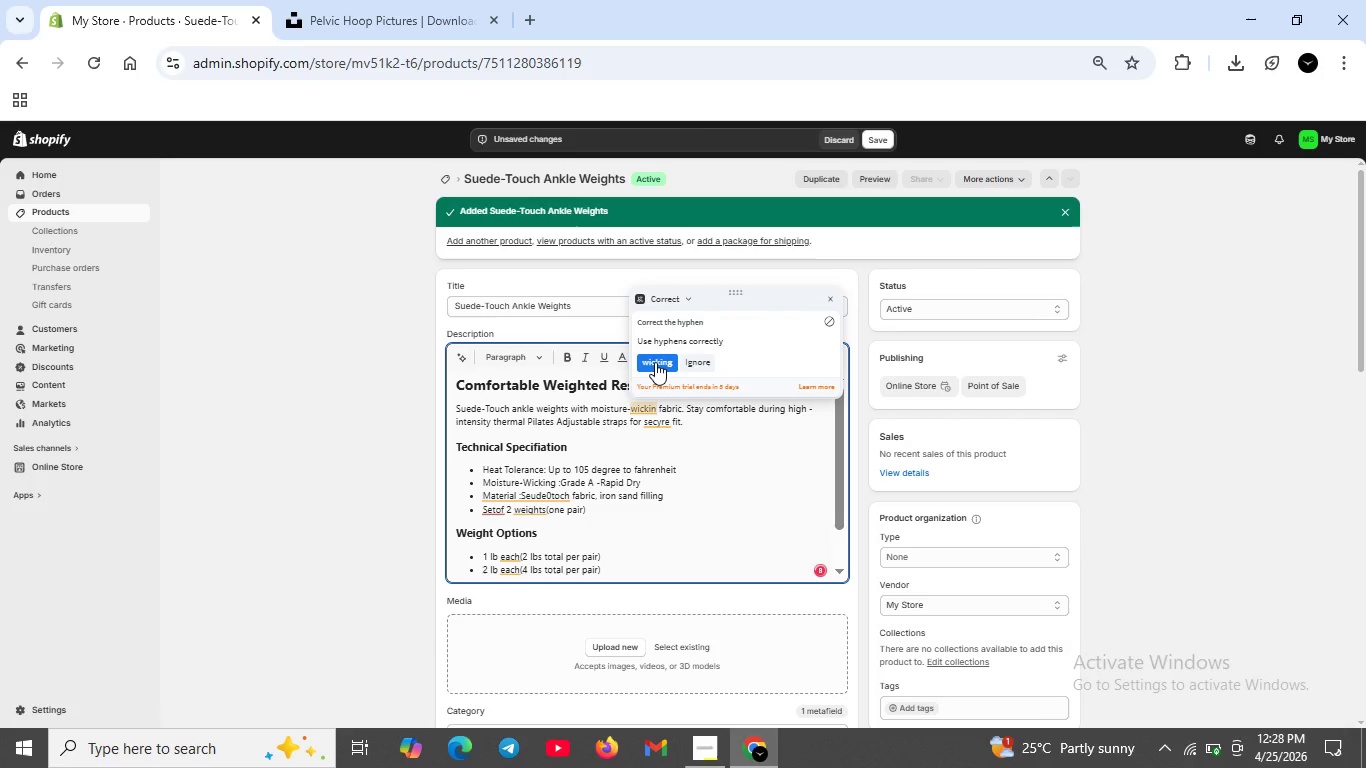 
left_click([655, 362])
 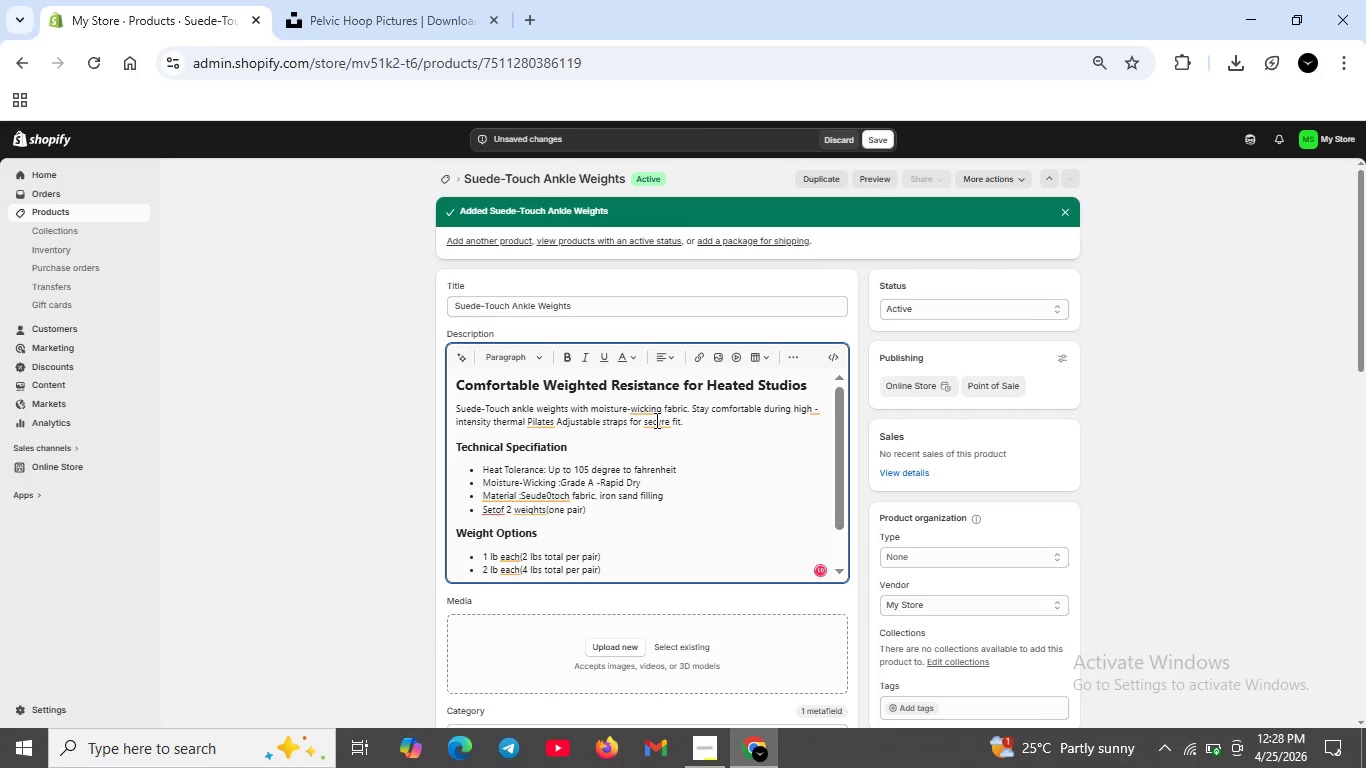 
left_click([655, 420])
 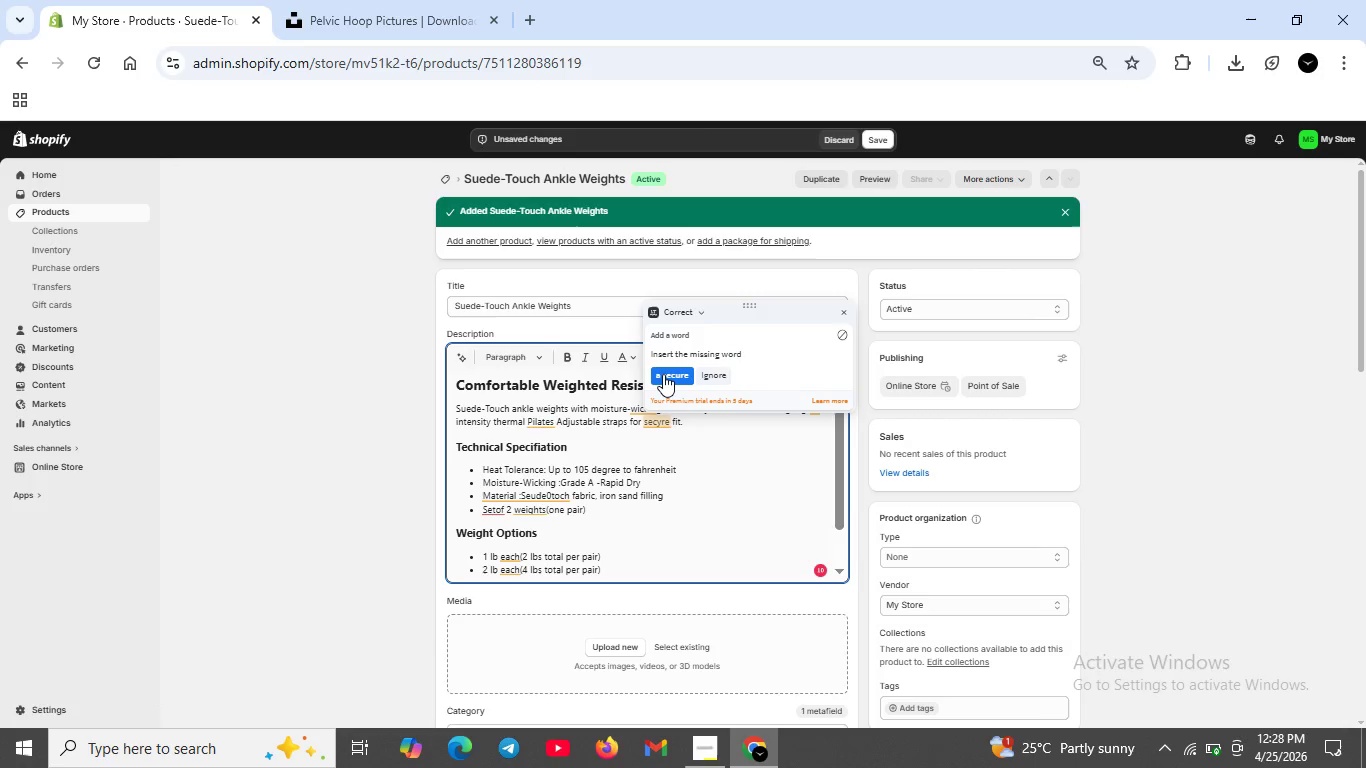 
left_click([663, 374])
 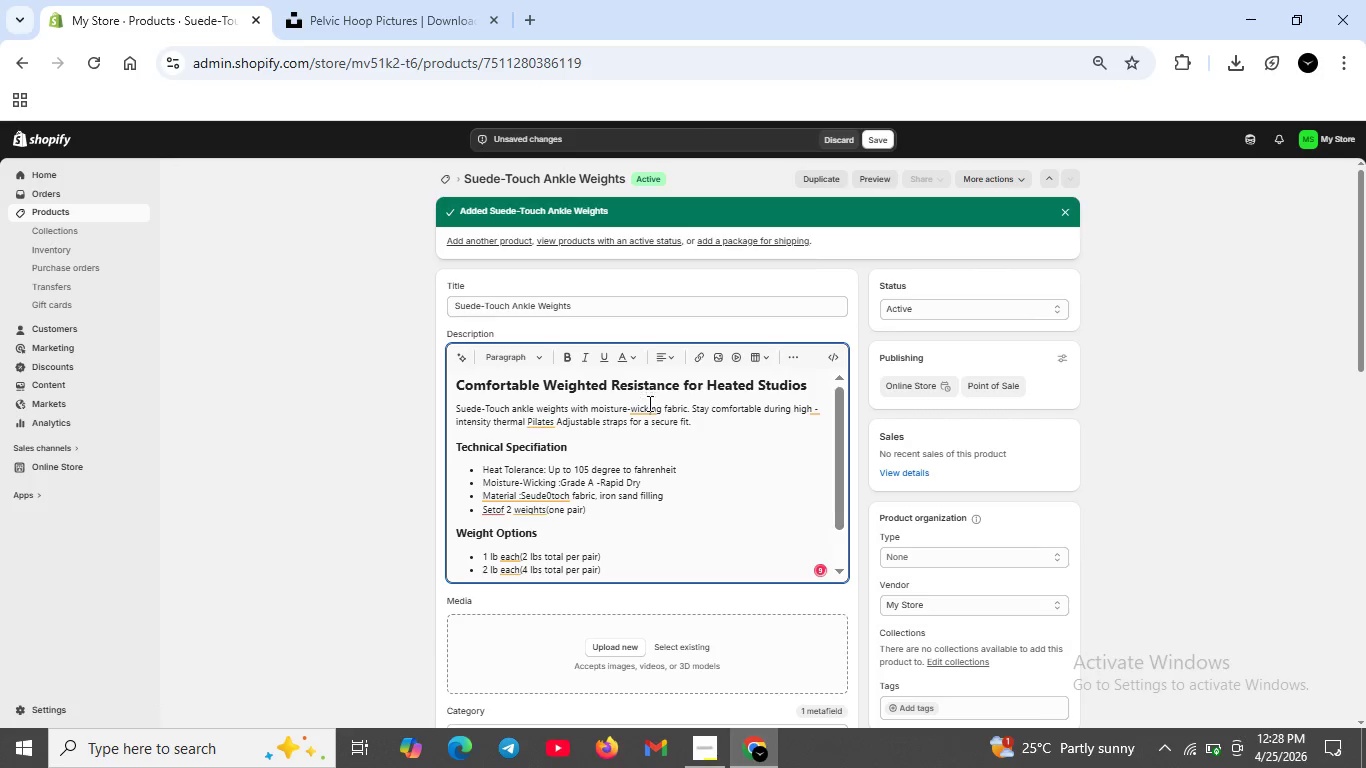 
left_click([648, 406])
 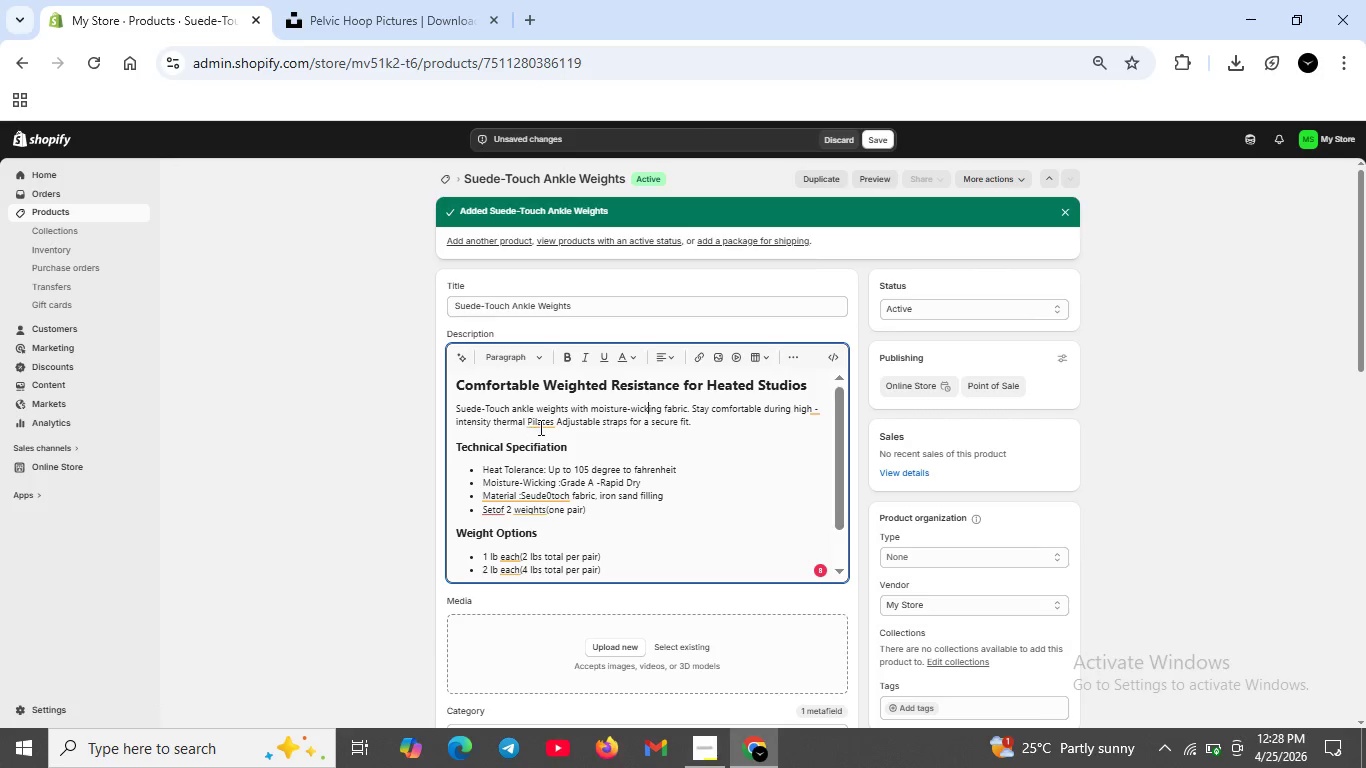 
left_click([544, 427])
 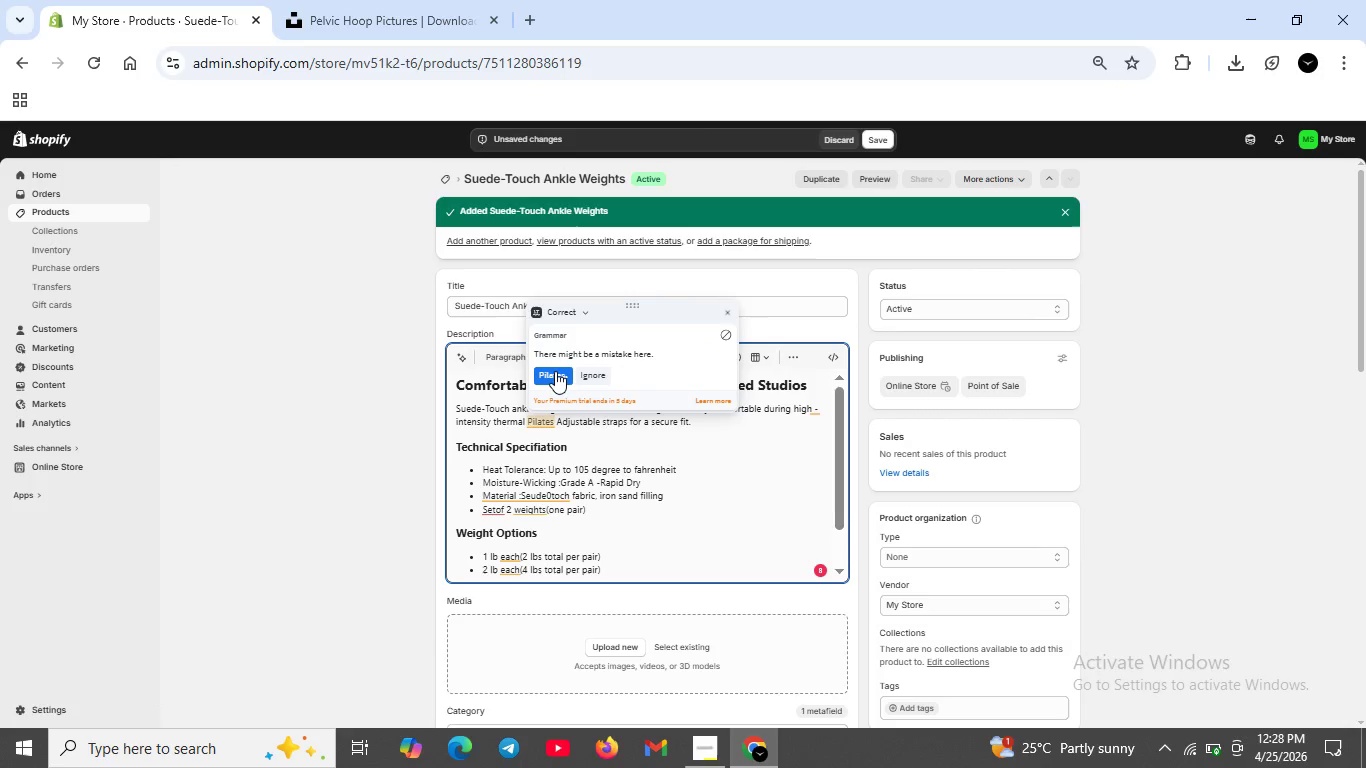 
left_click([556, 370])
 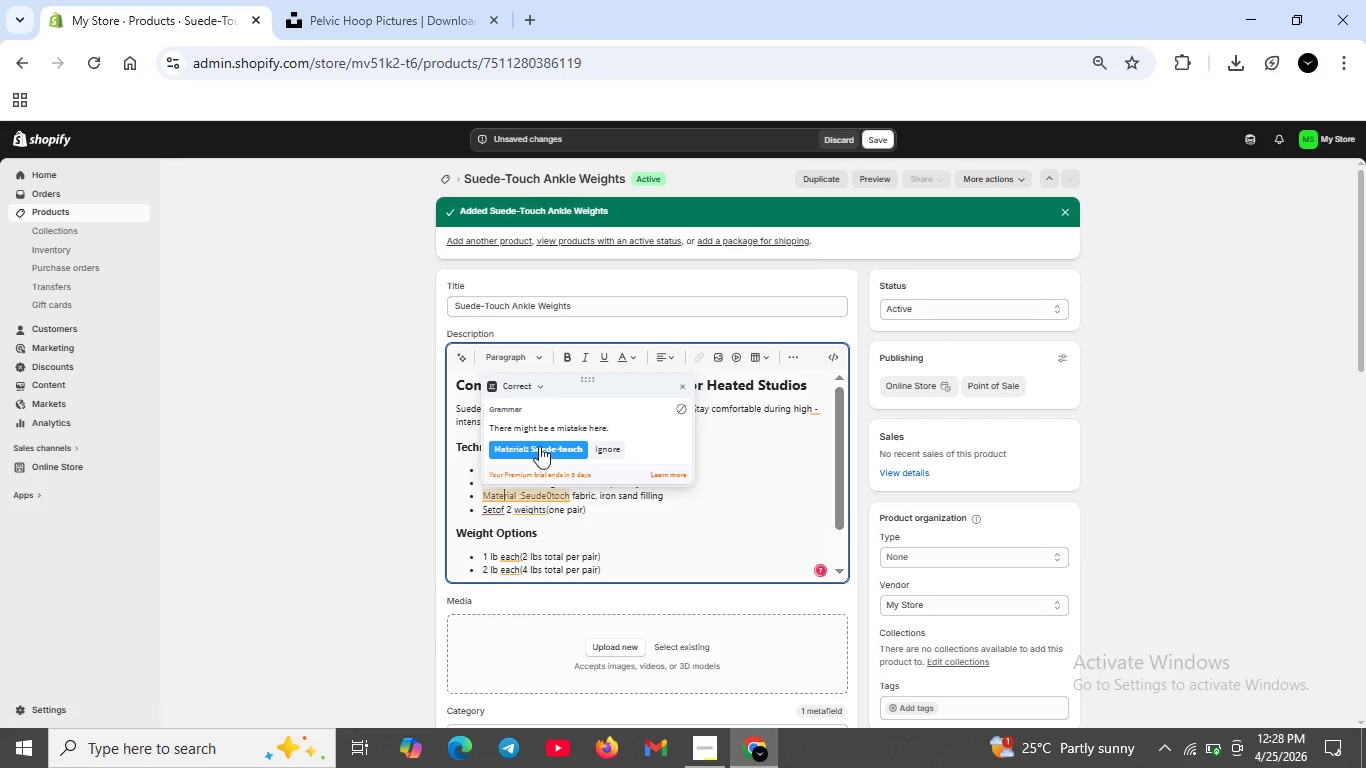 
left_click([539, 444])
 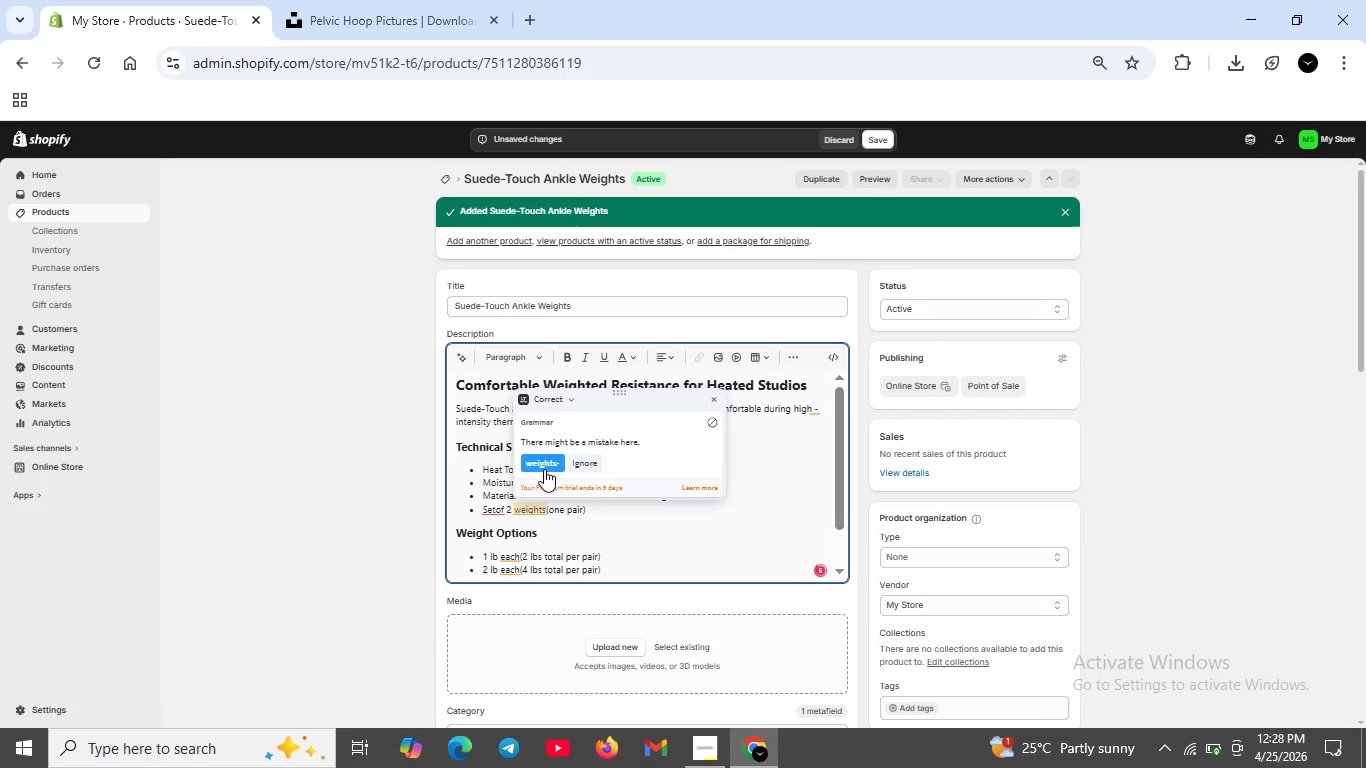 
left_click([544, 466])
 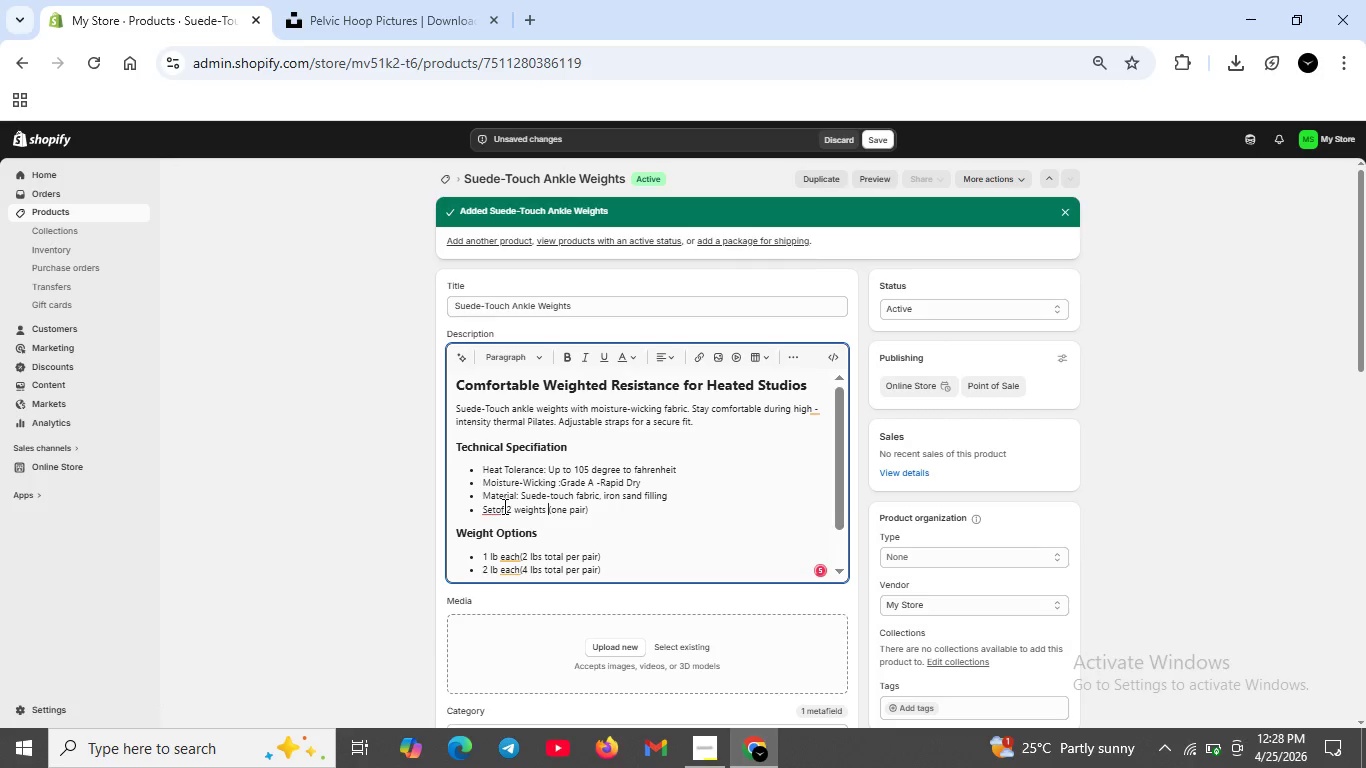 
left_click([503, 506])
 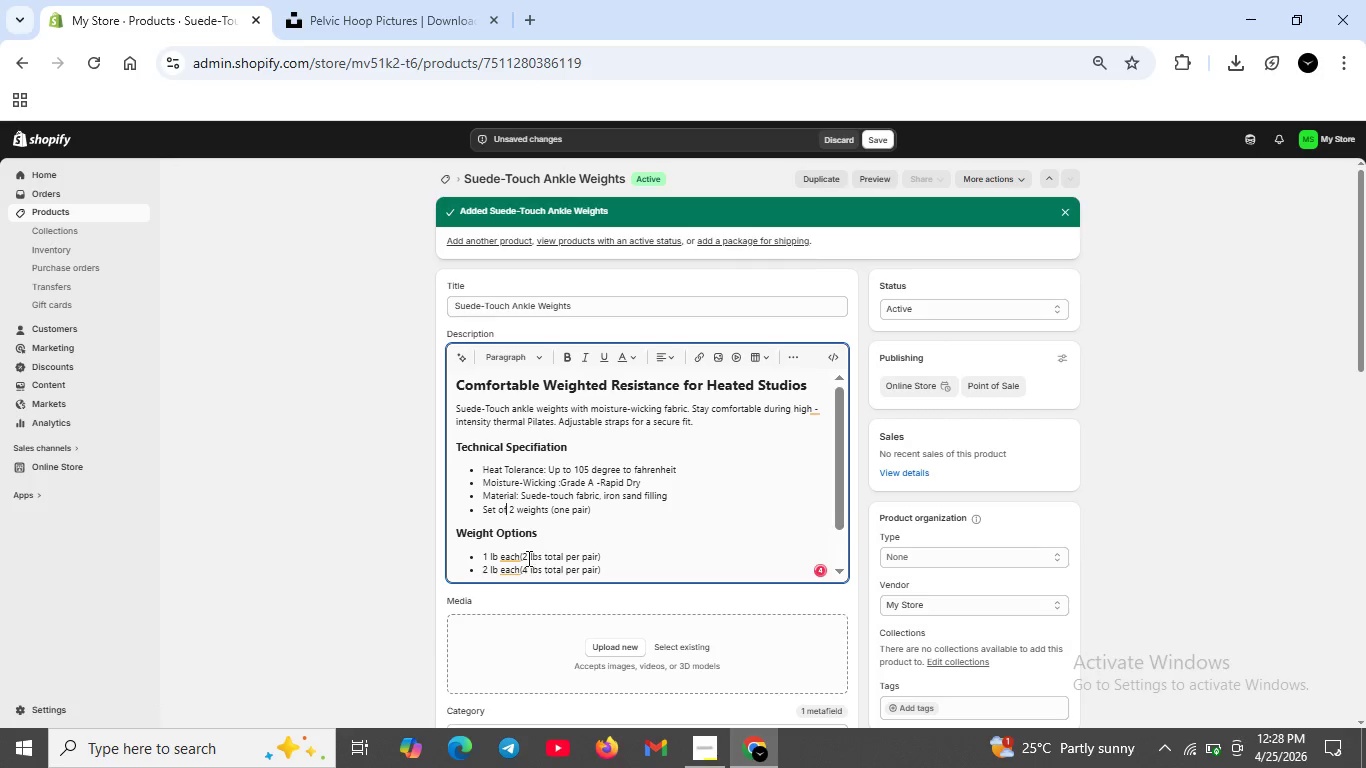 
left_click([517, 557])
 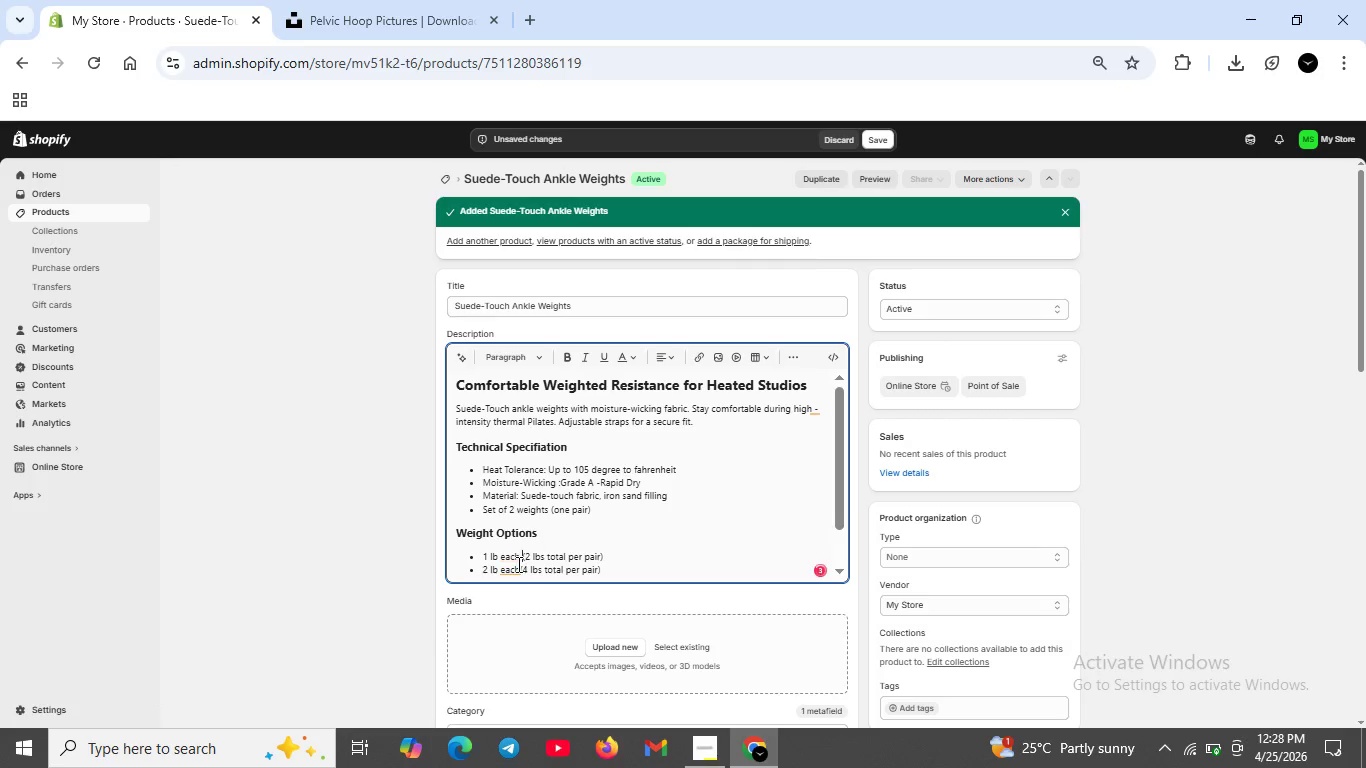 
left_click([517, 566])
 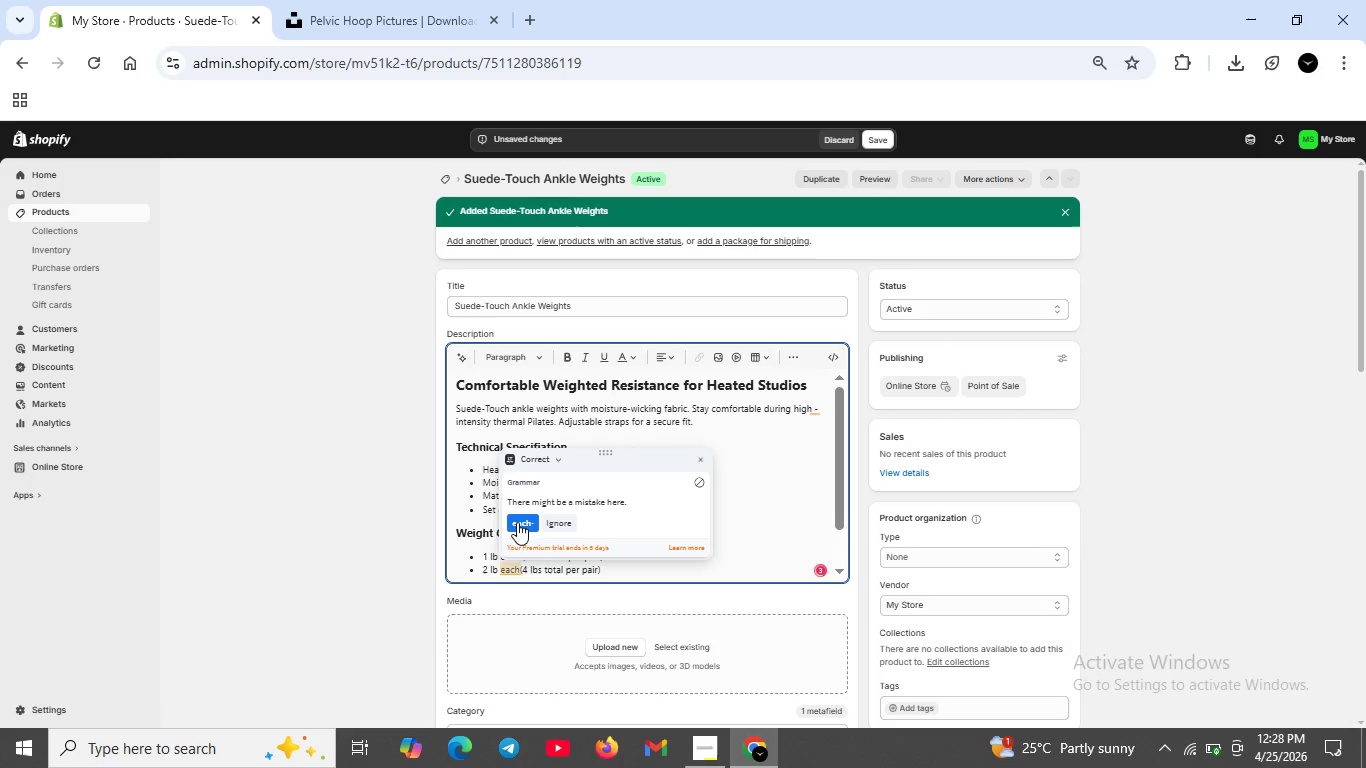 
left_click([517, 522])
 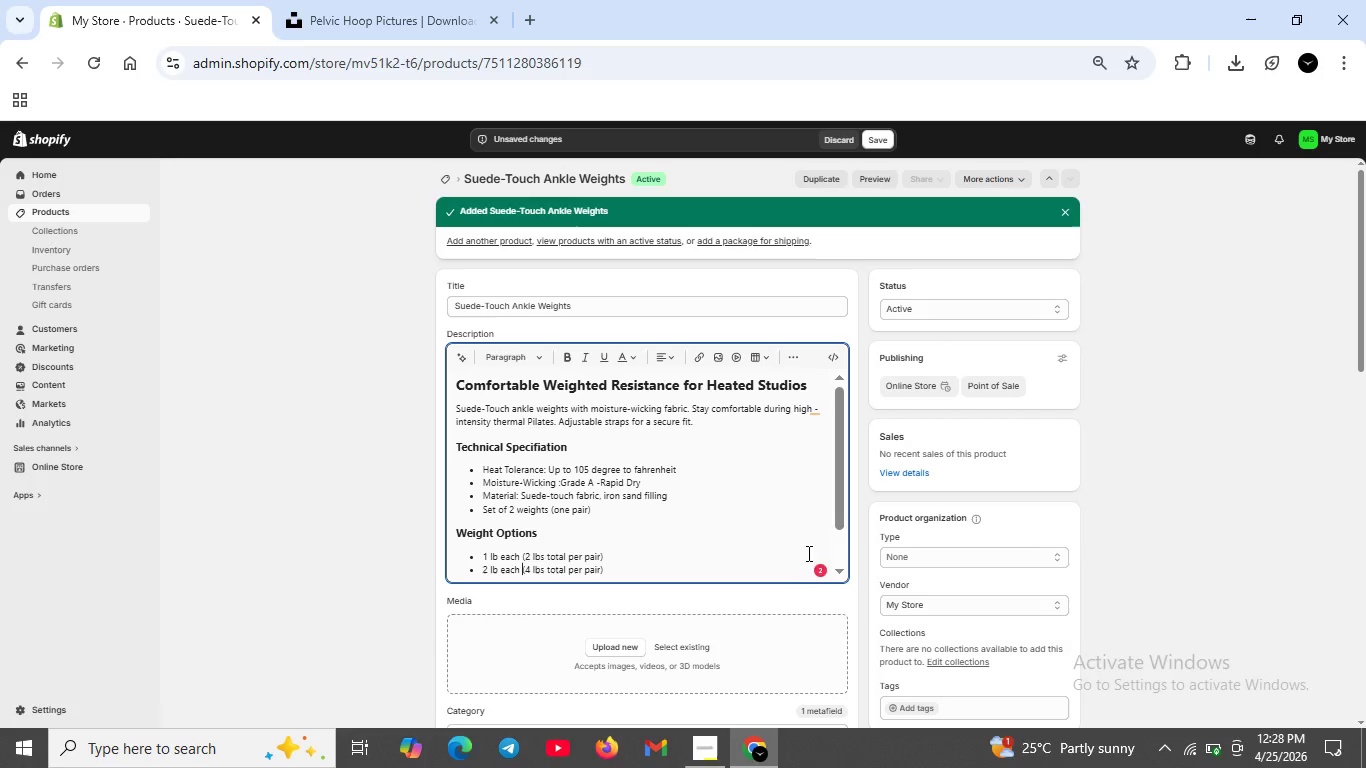 
left_click([824, 570])
 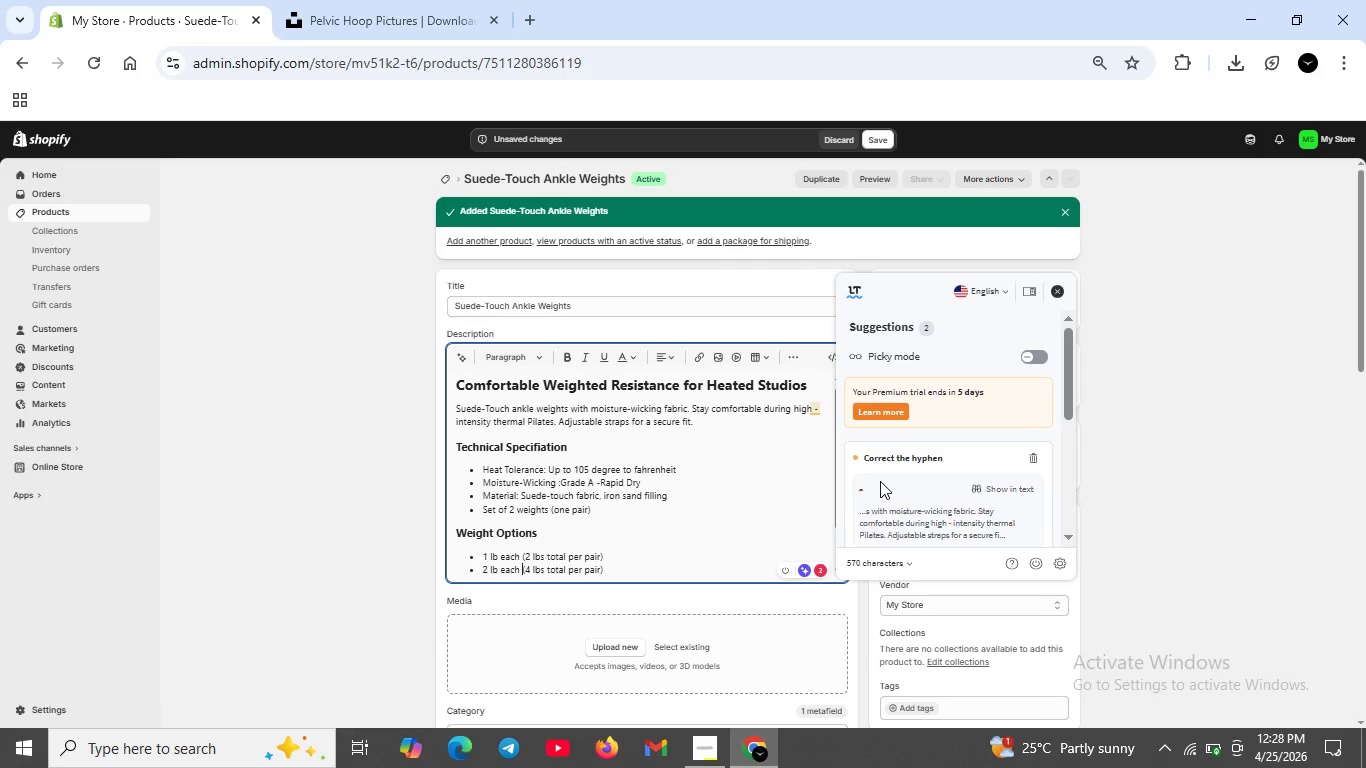 
scroll: coordinate [880, 481], scroll_direction: none, amount: 0.0
 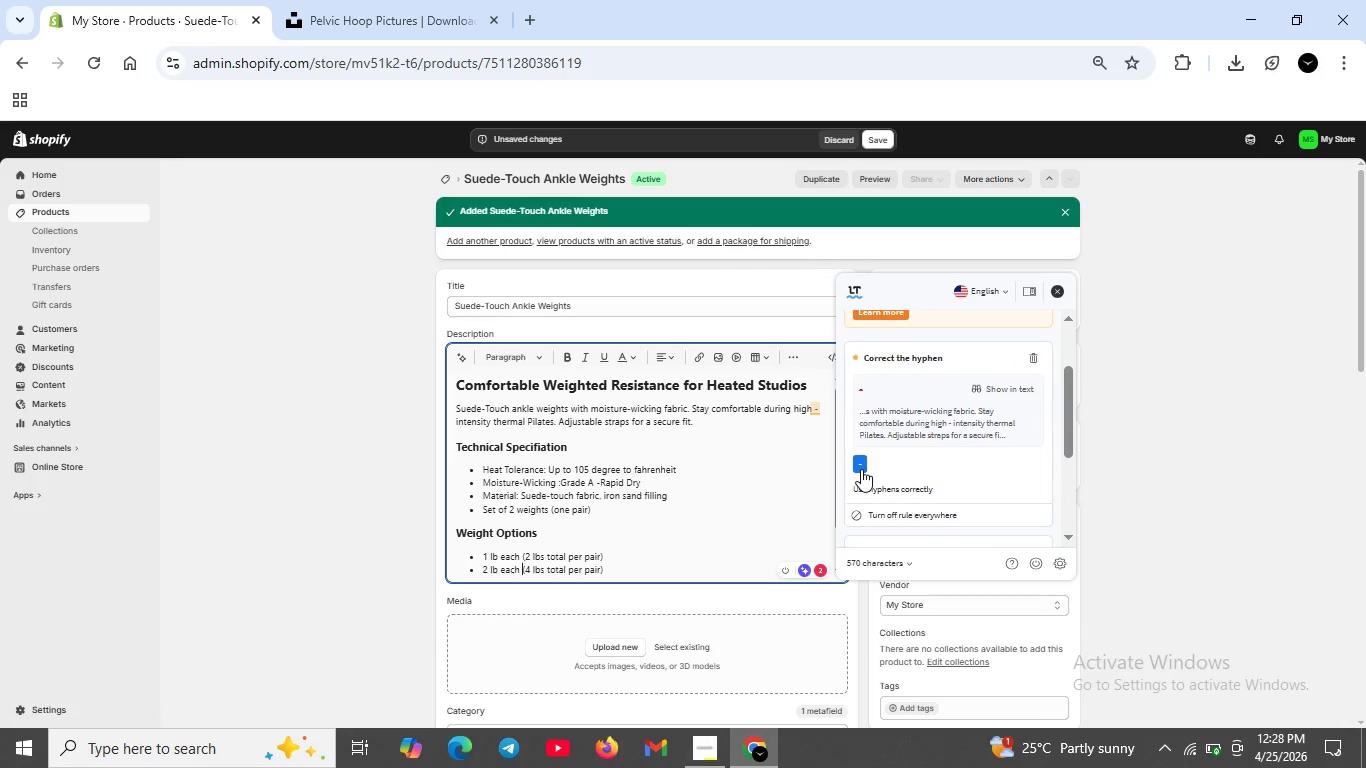 
left_click([861, 469])
 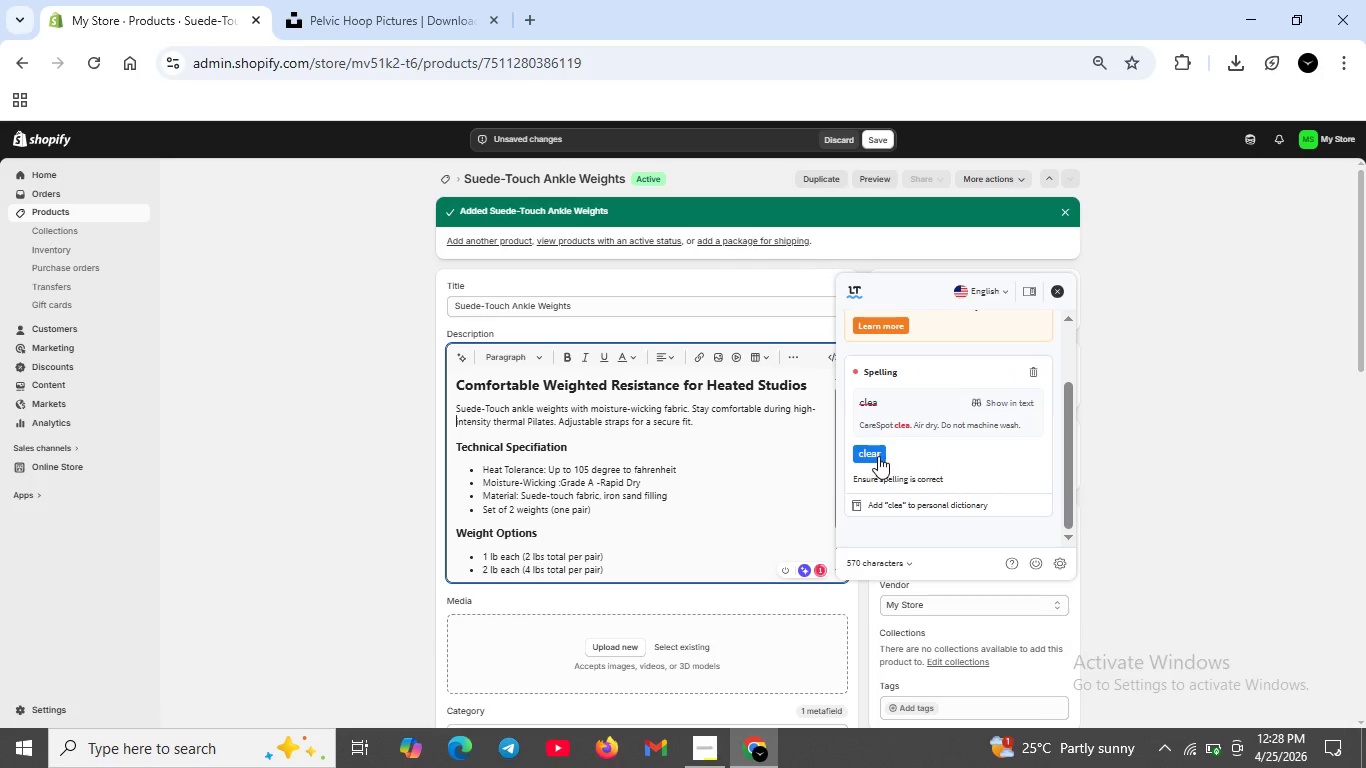 
left_click([878, 456])
 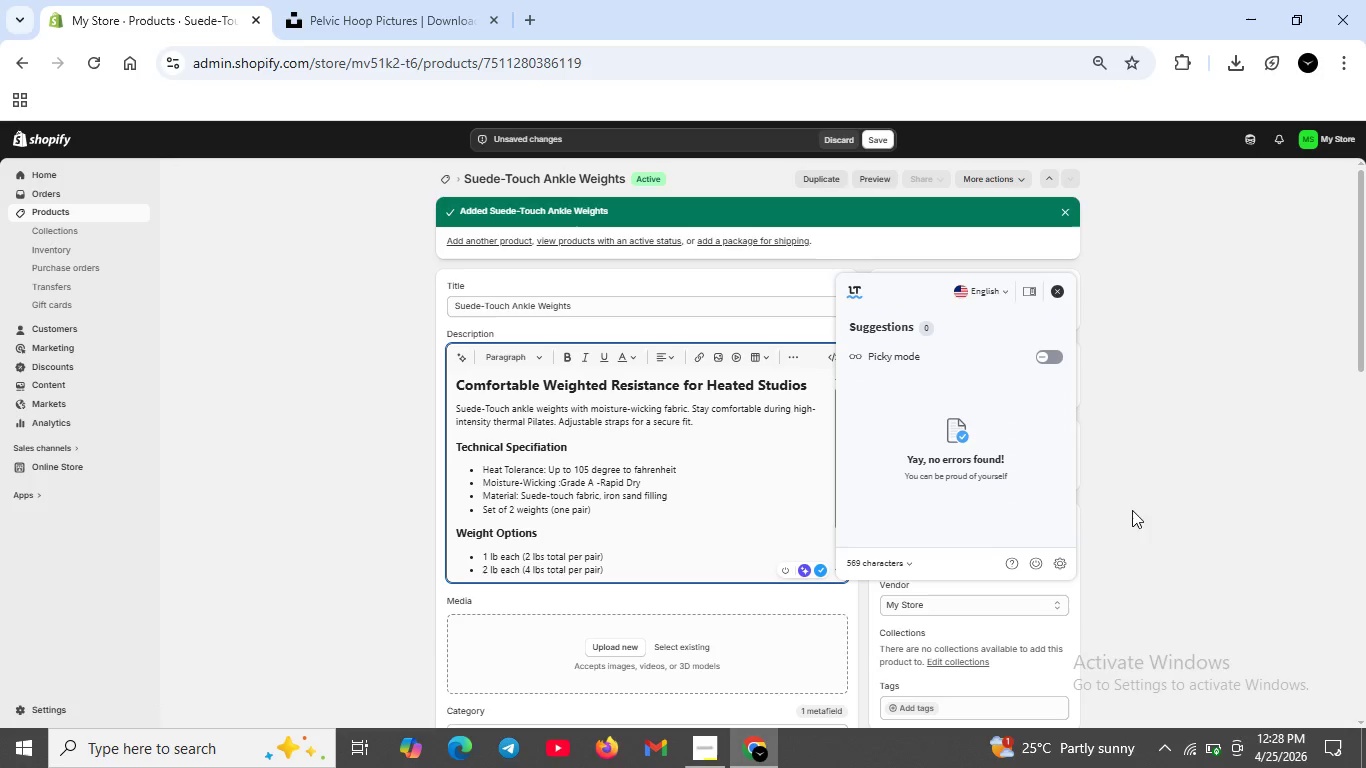 
left_click([1182, 513])
 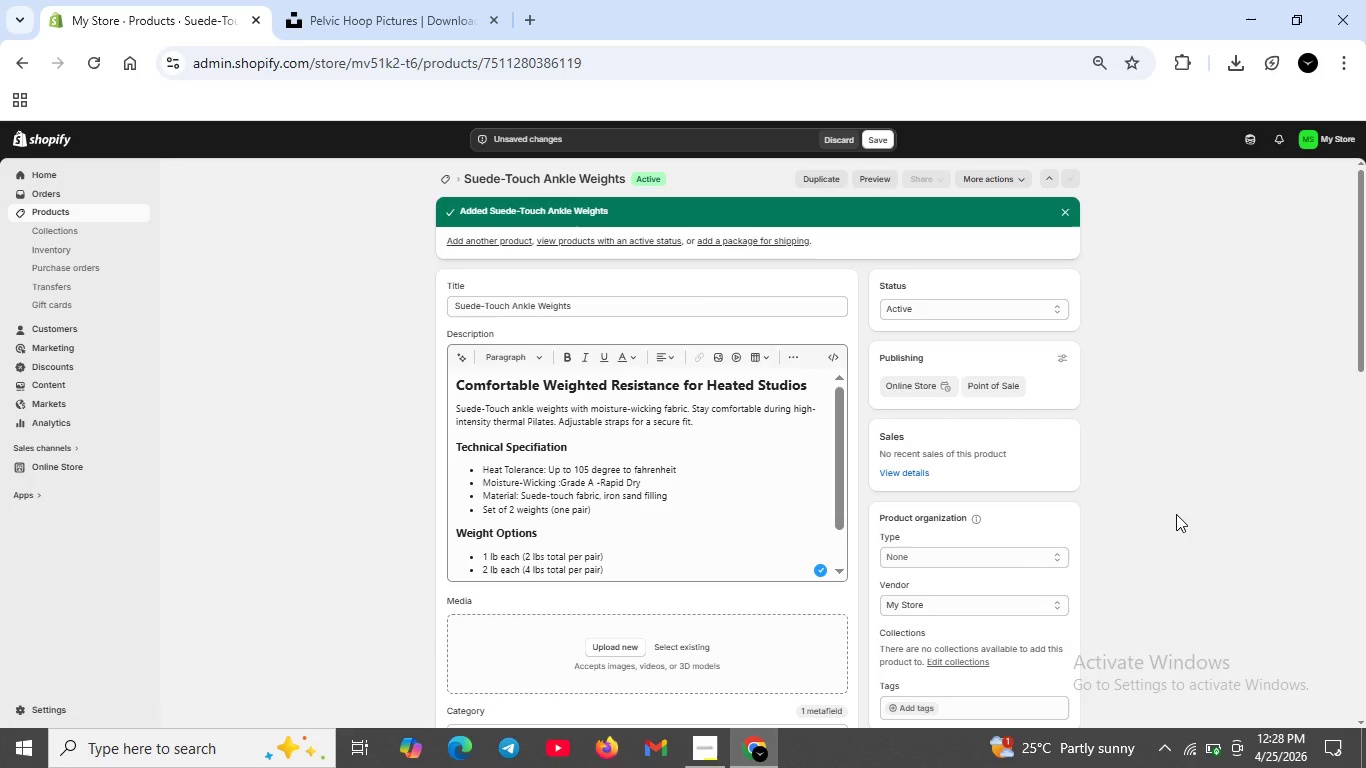 
wait(7.88)
 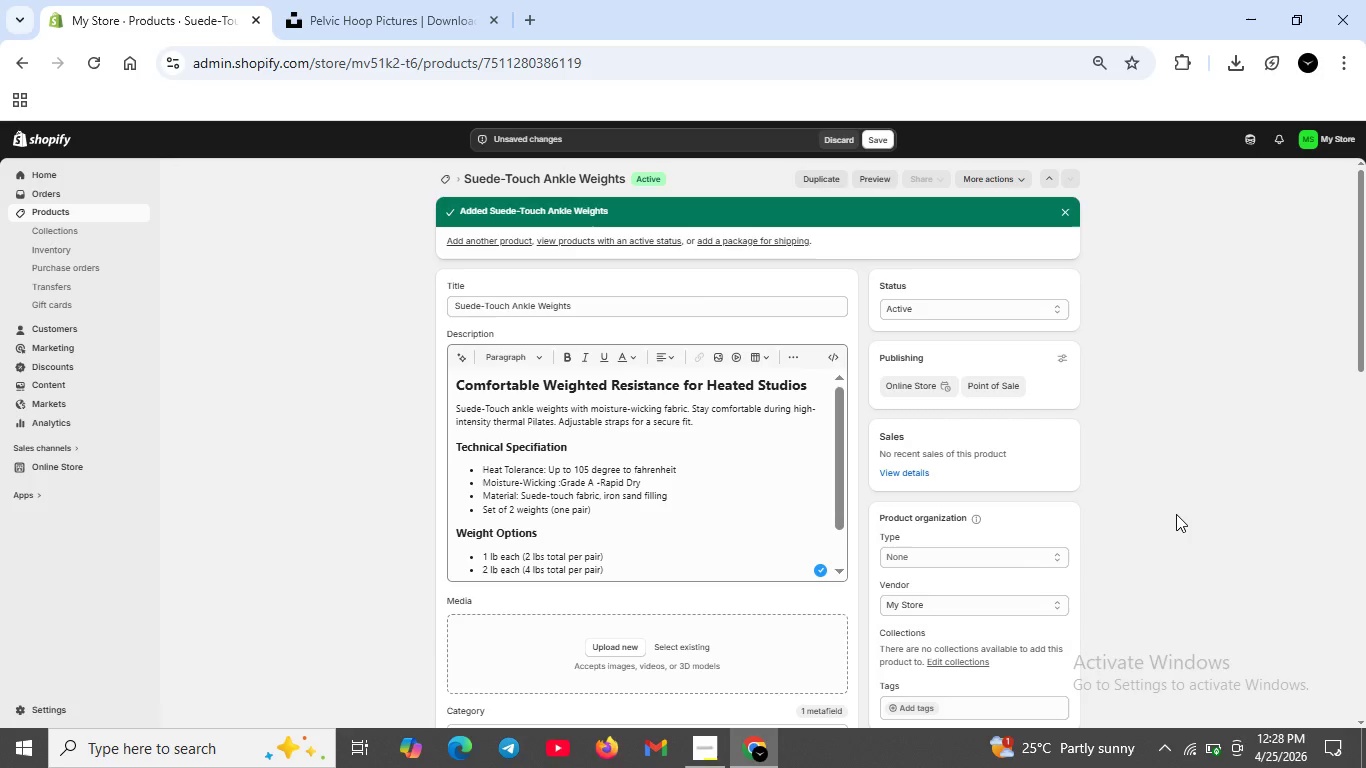 
scroll: coordinate [708, 515], scroll_direction: up, amount: 1.0
 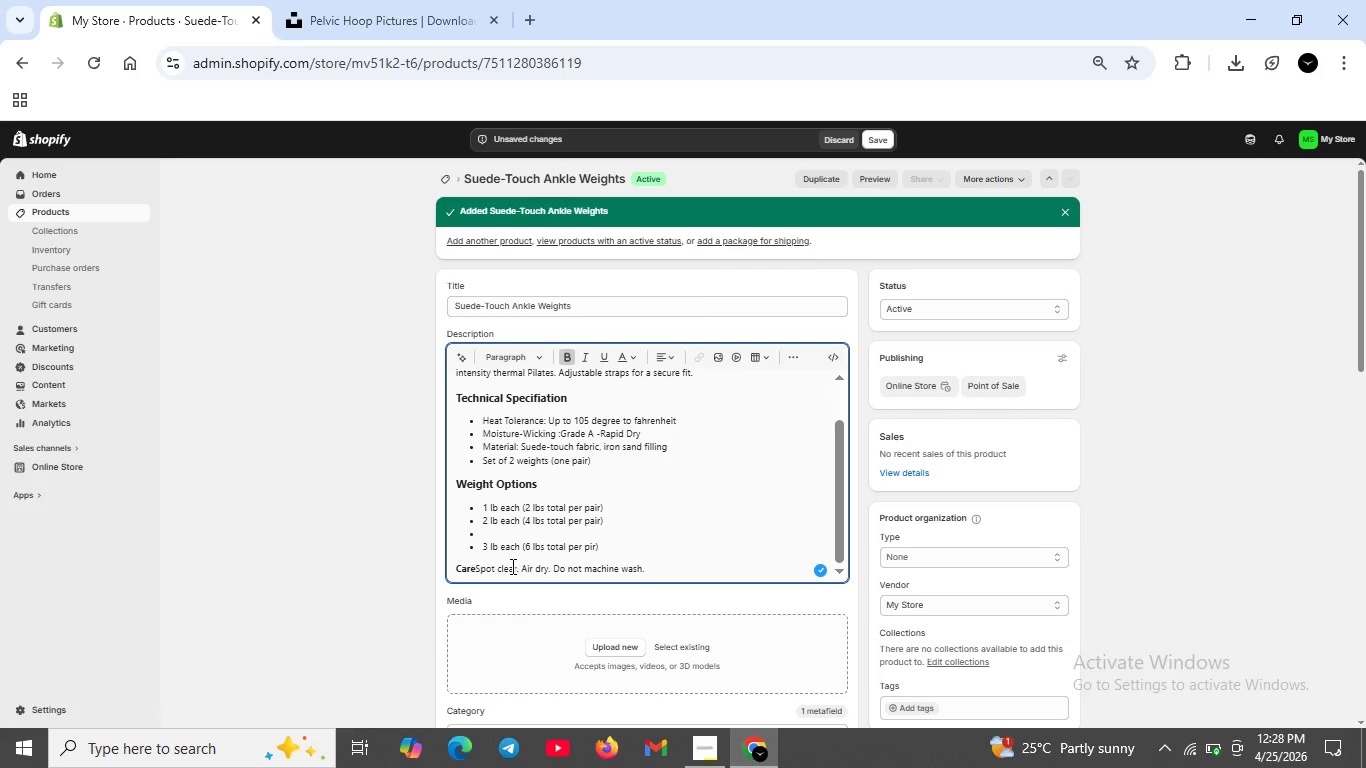 
key(N)
 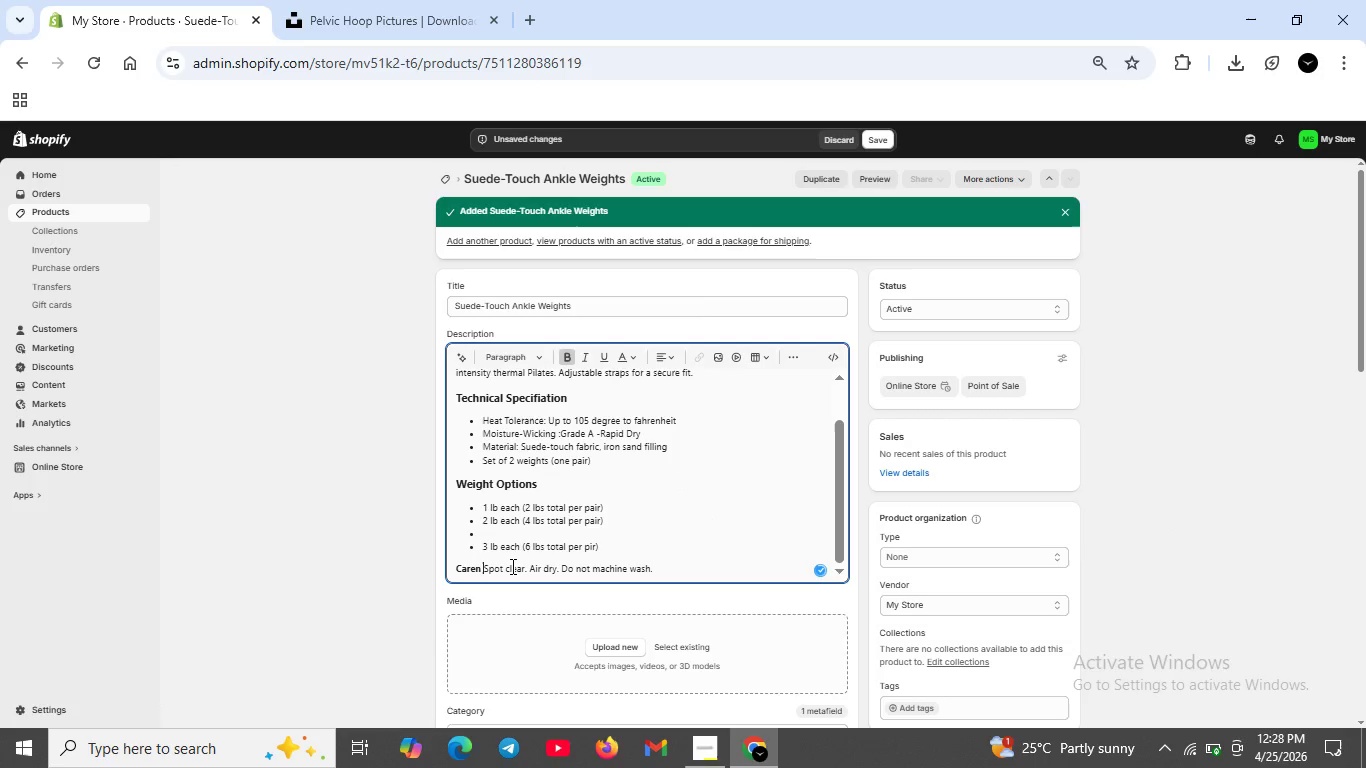 
key(Space)
 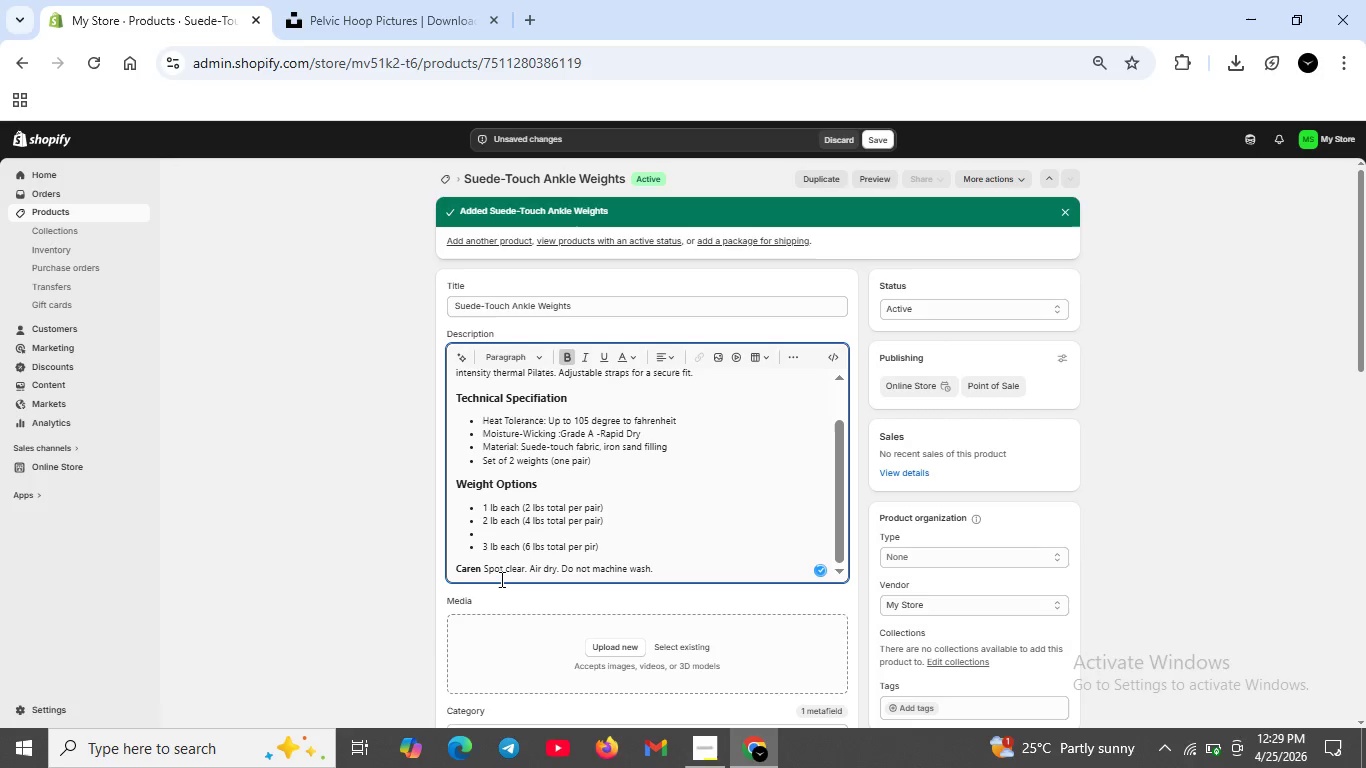 
key(Backspace)
 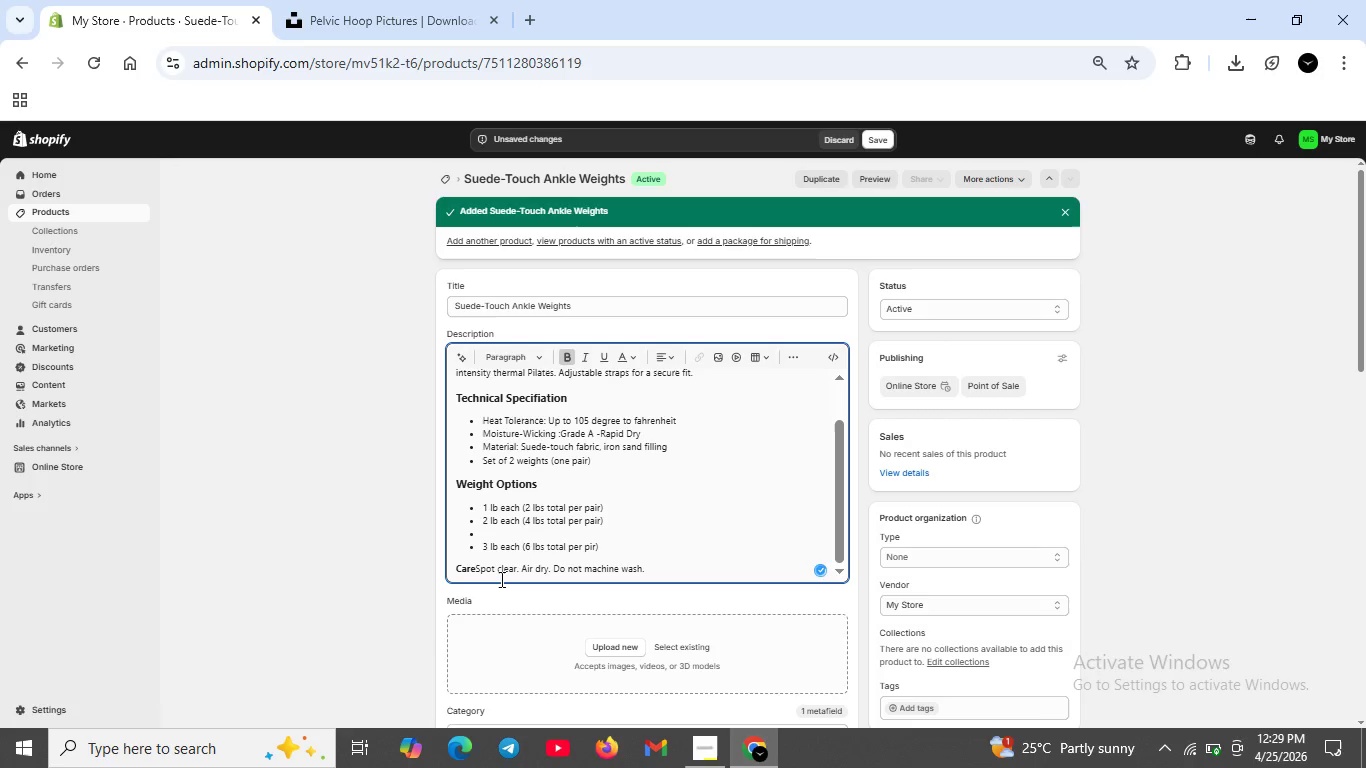 
key(Backspace)
 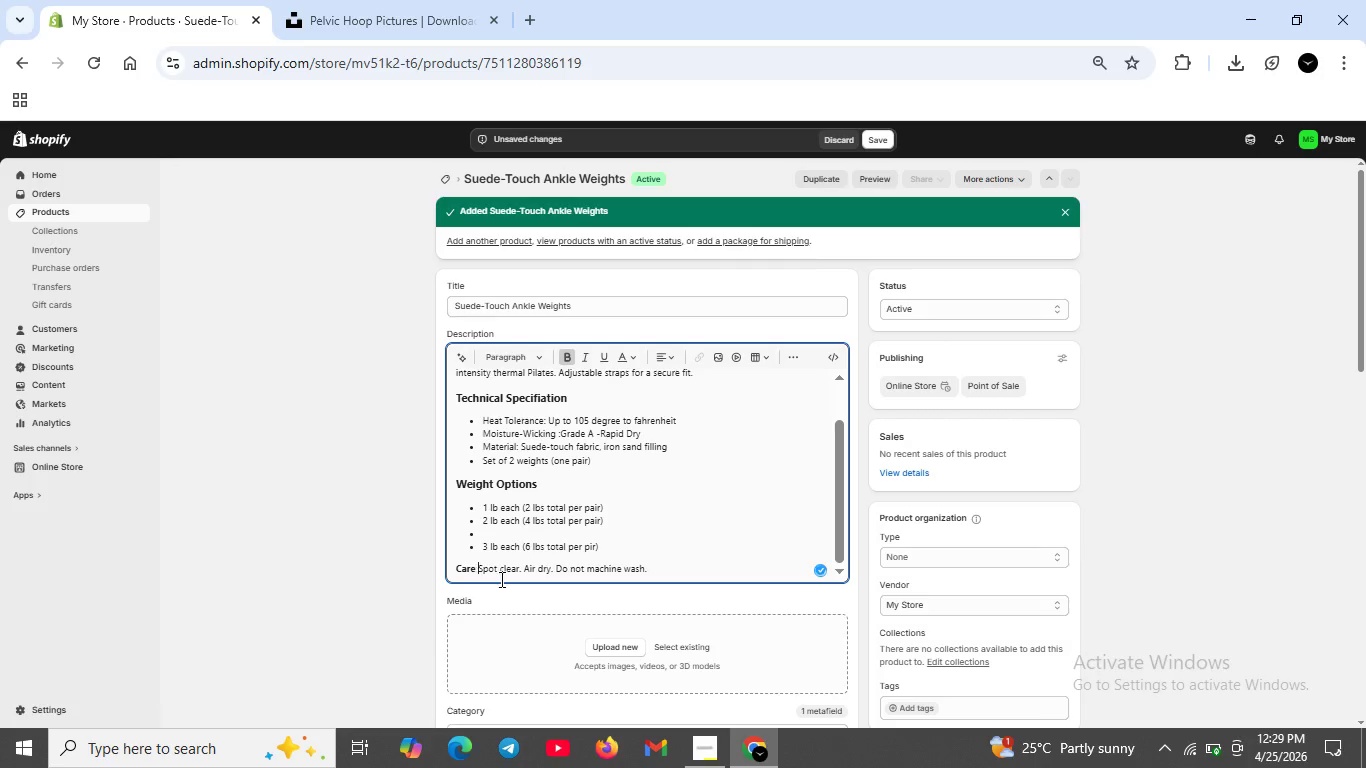 
key(Space)
 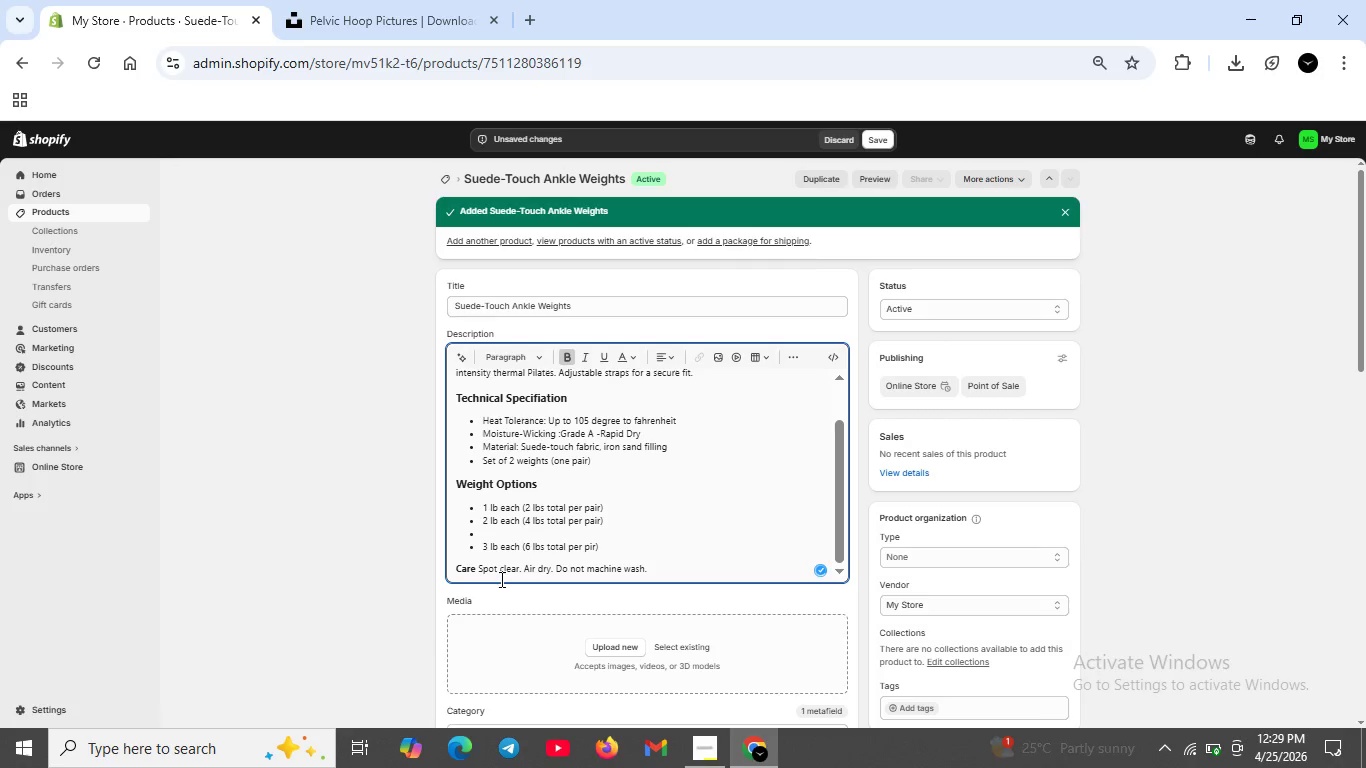 
key(Shift+Semicolon)
 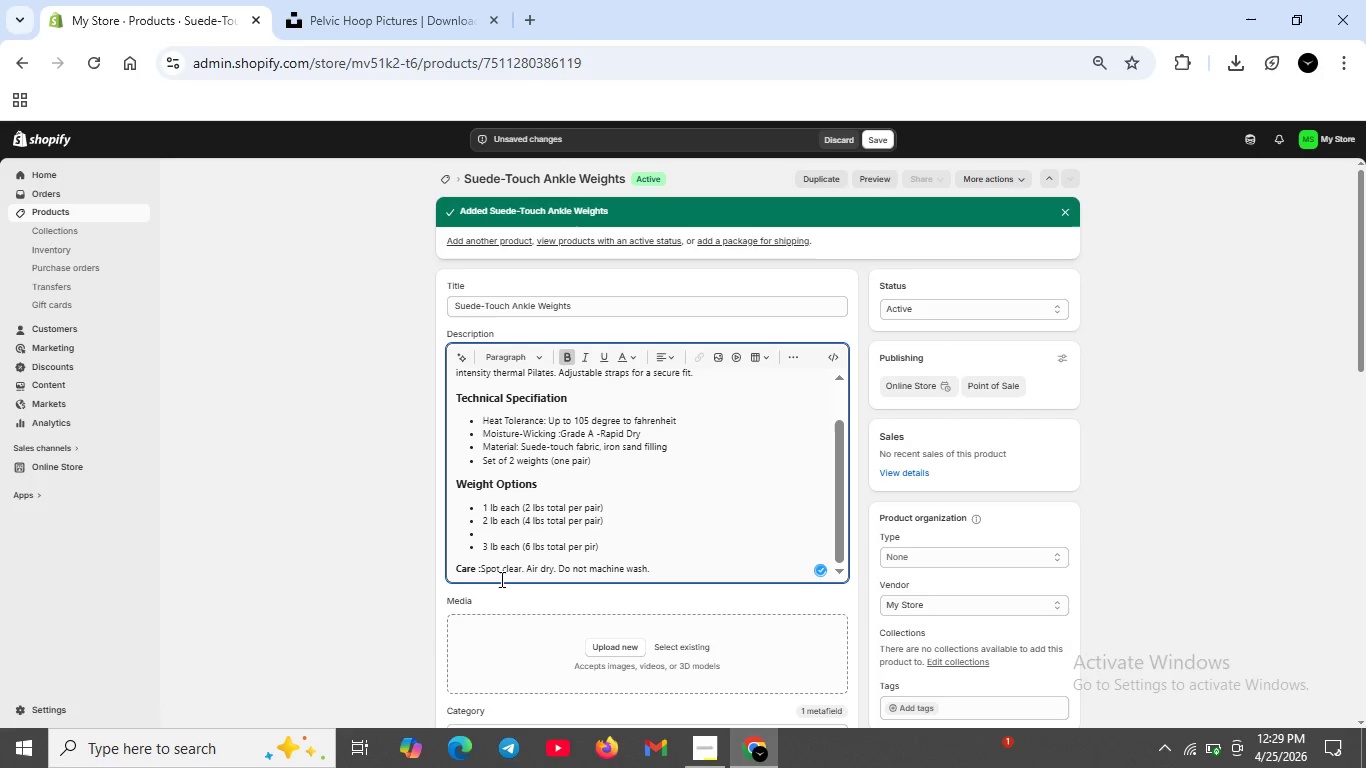 
key(Backspace)
 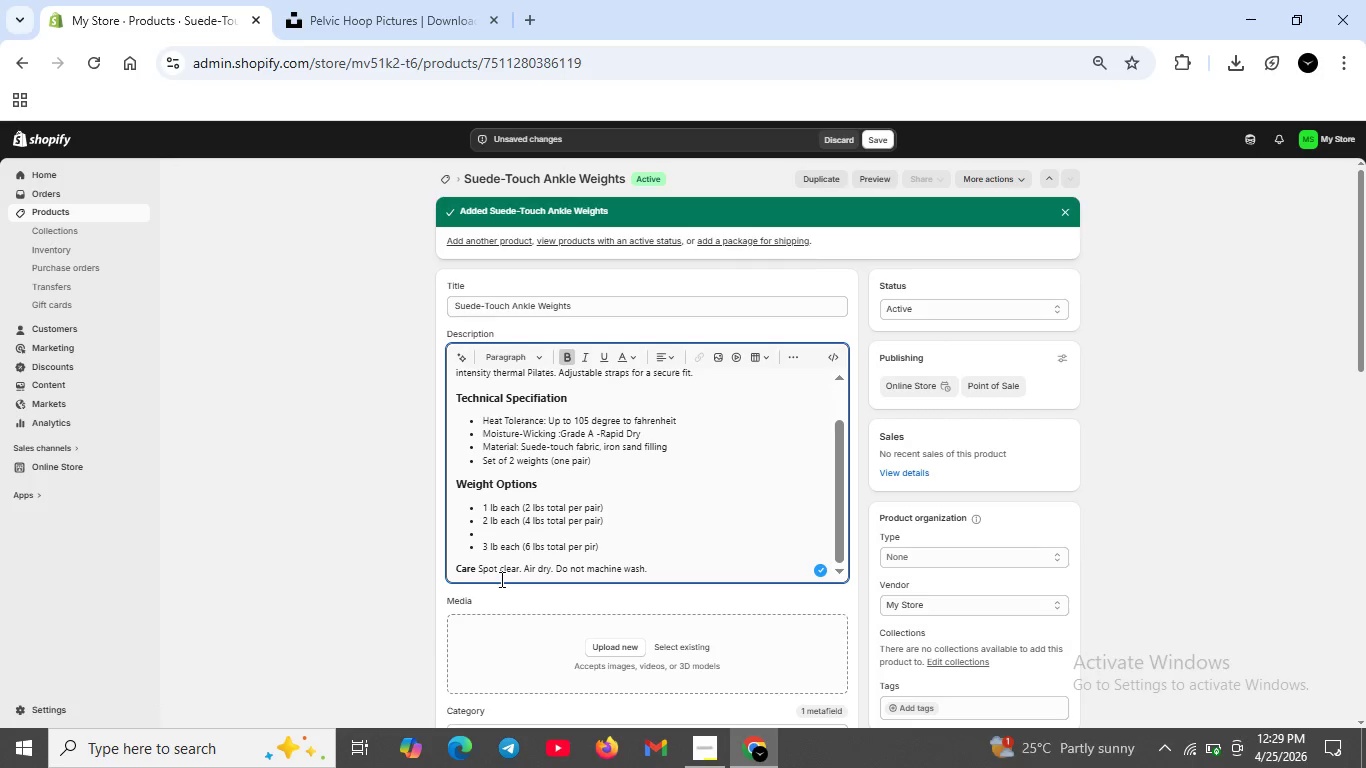 
wait(8.83)
 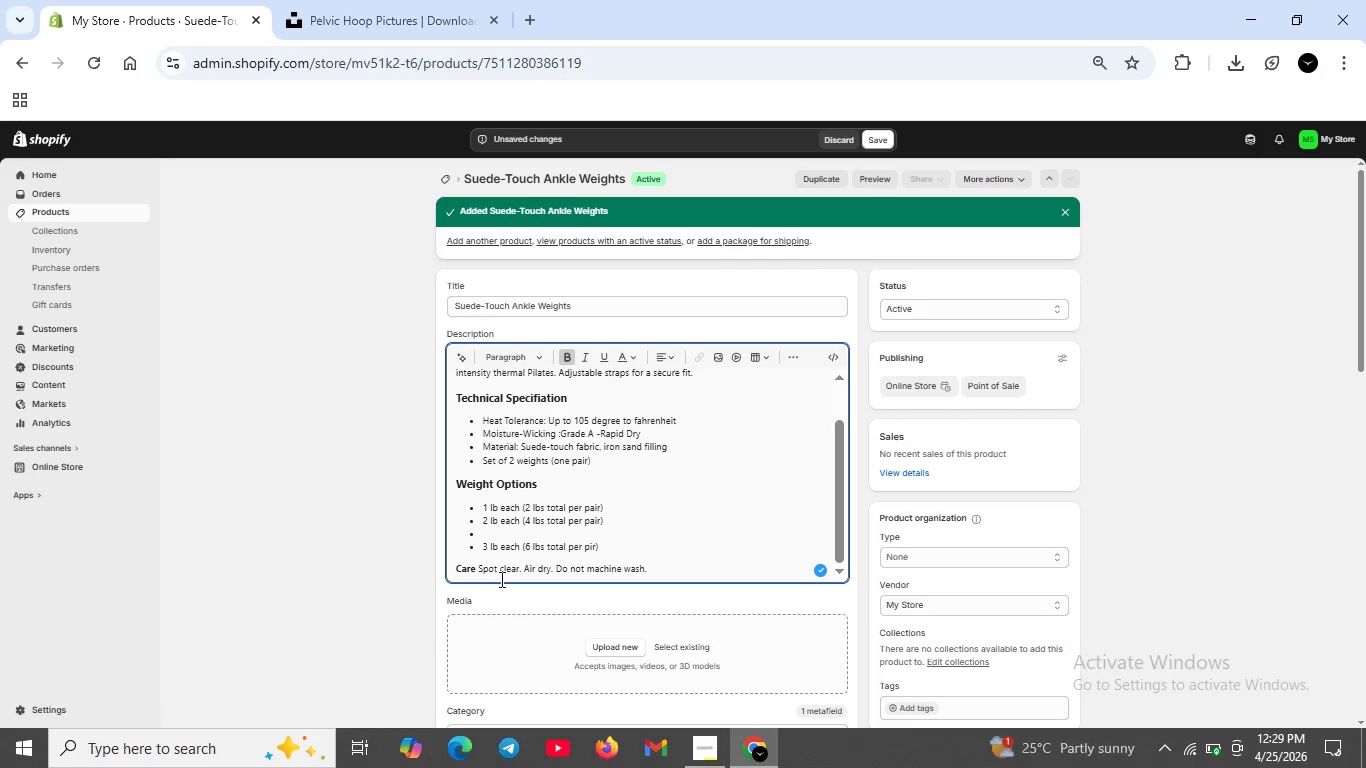 
left_click([872, 134])
 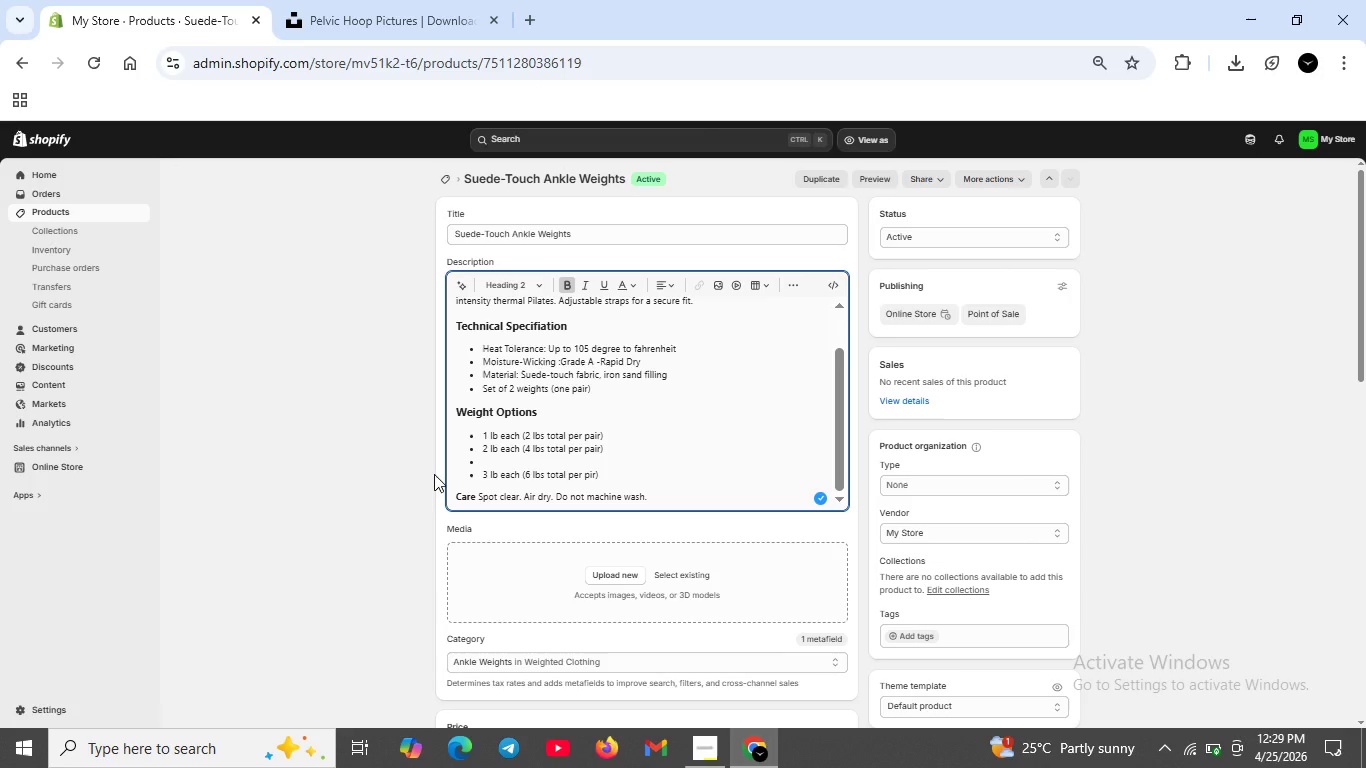 
wait(19.75)
 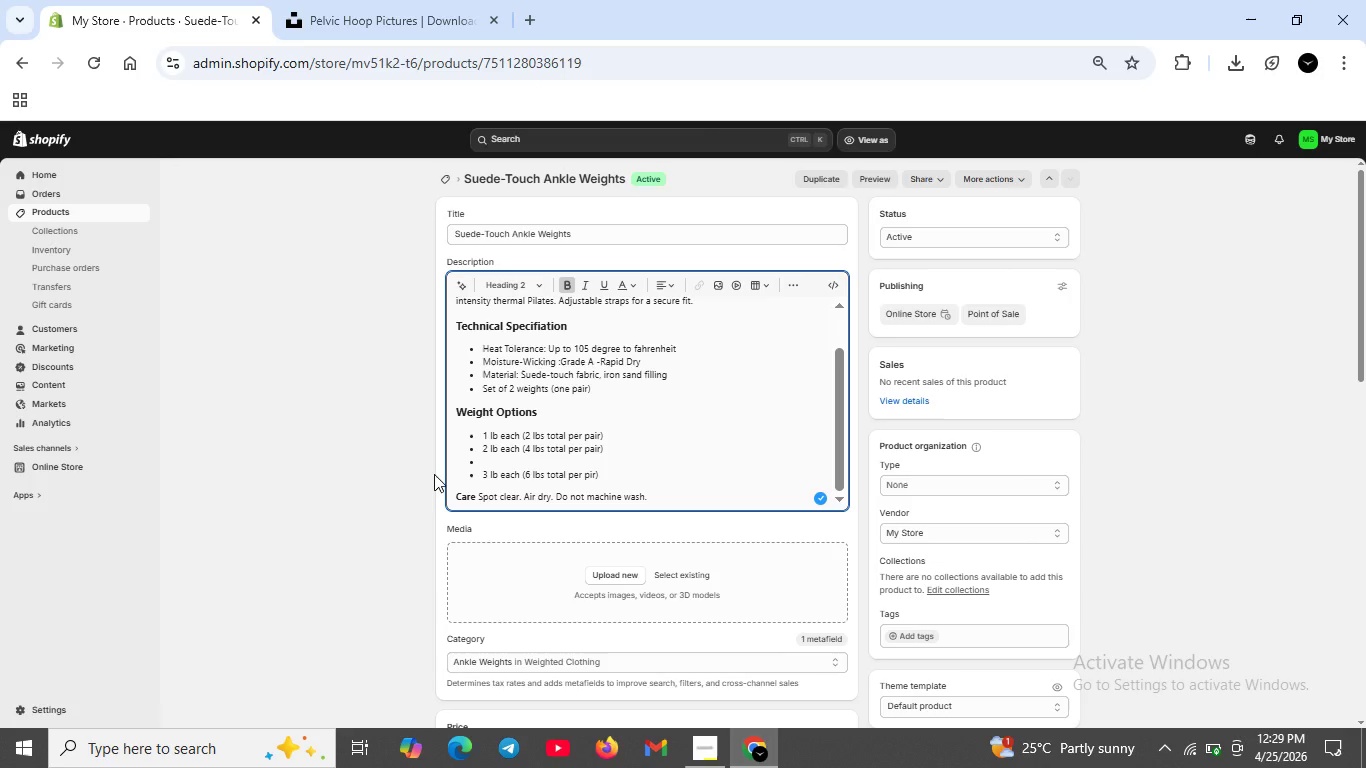 
scroll: coordinate [578, 523], scroll_direction: down, amount: 3.0
 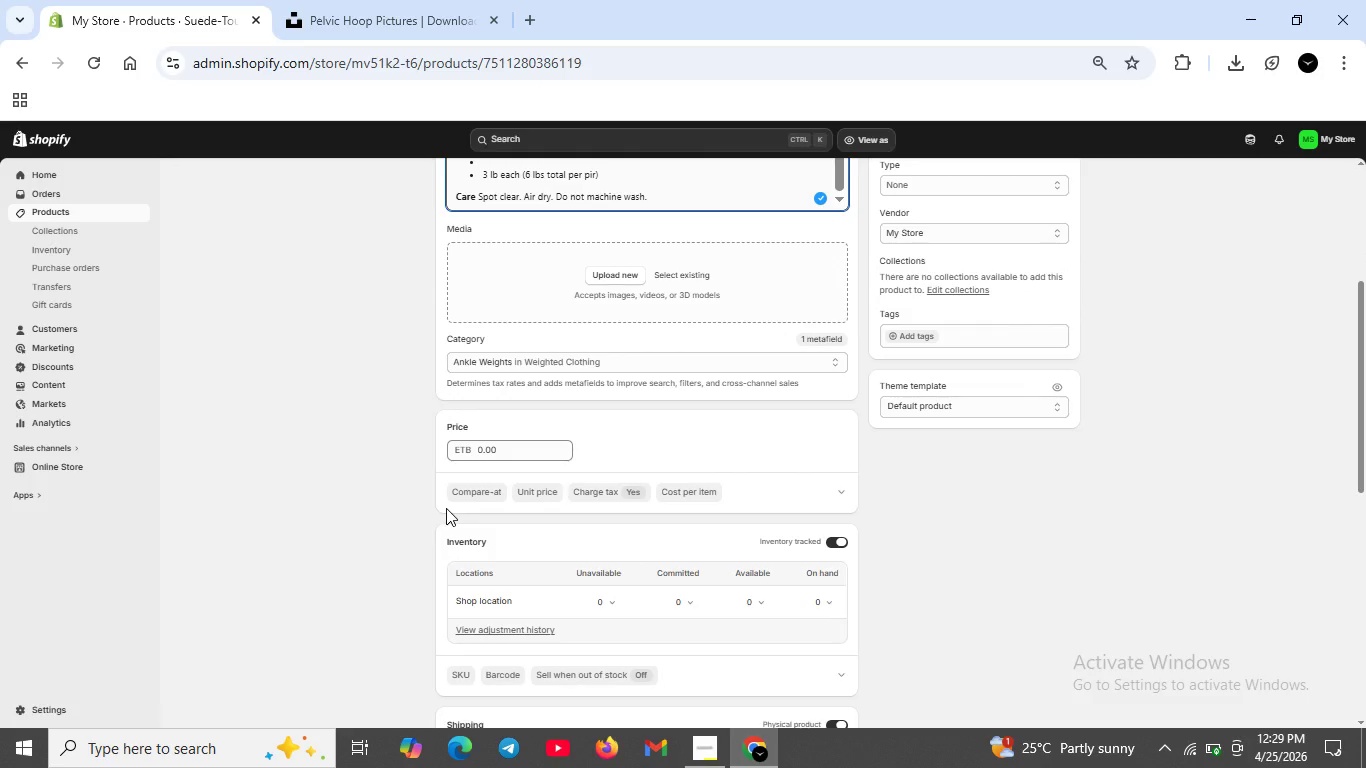 
wait(9.41)
 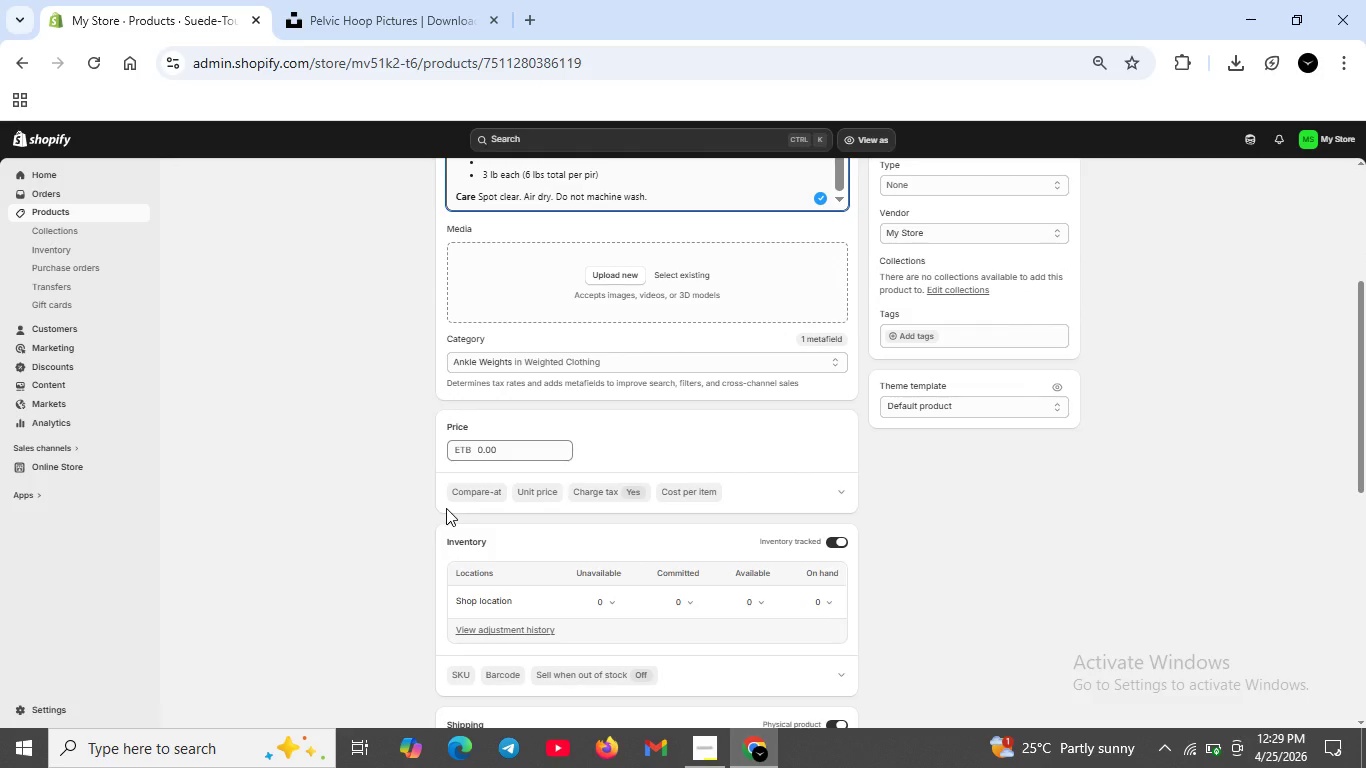 
scroll: coordinate [483, 476], scroll_direction: up, amount: 3.0
 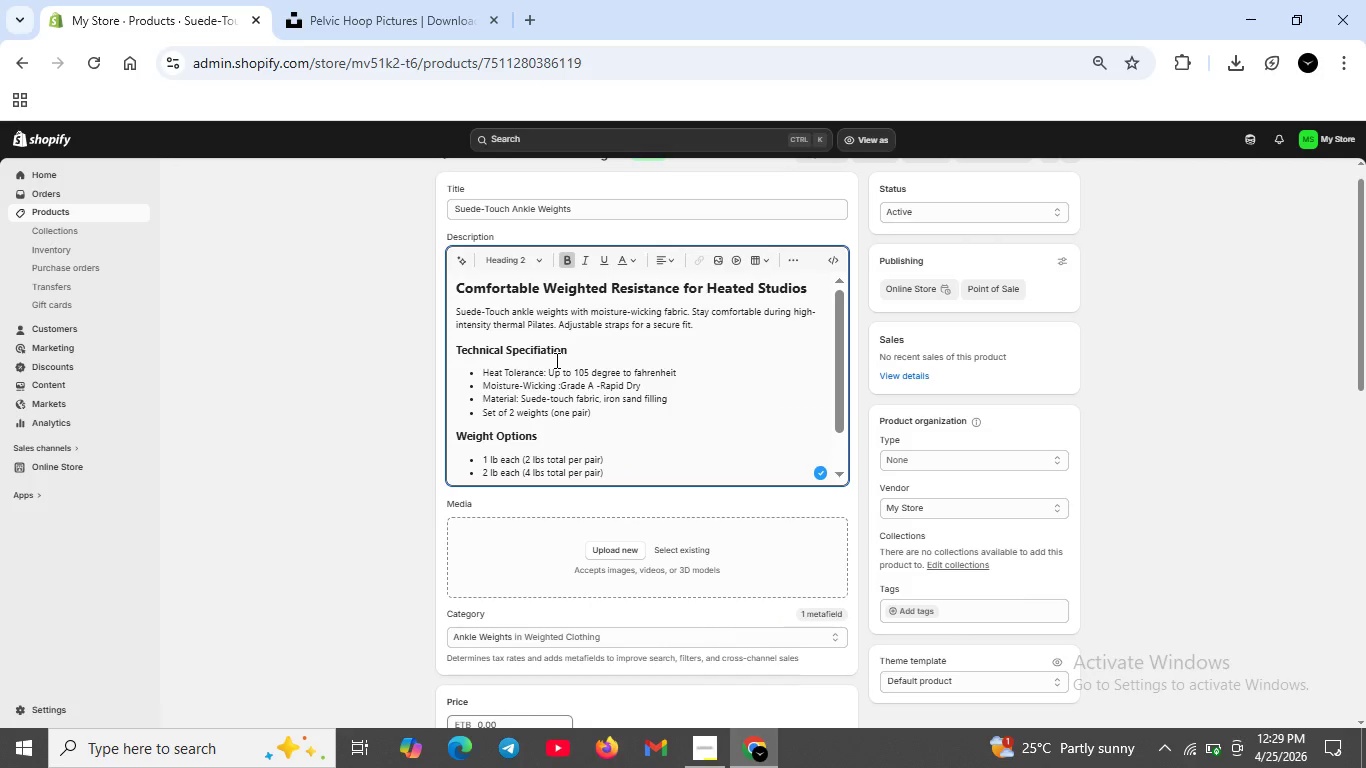 
scroll: coordinate [576, 491], scroll_direction: down, amount: 4.0
 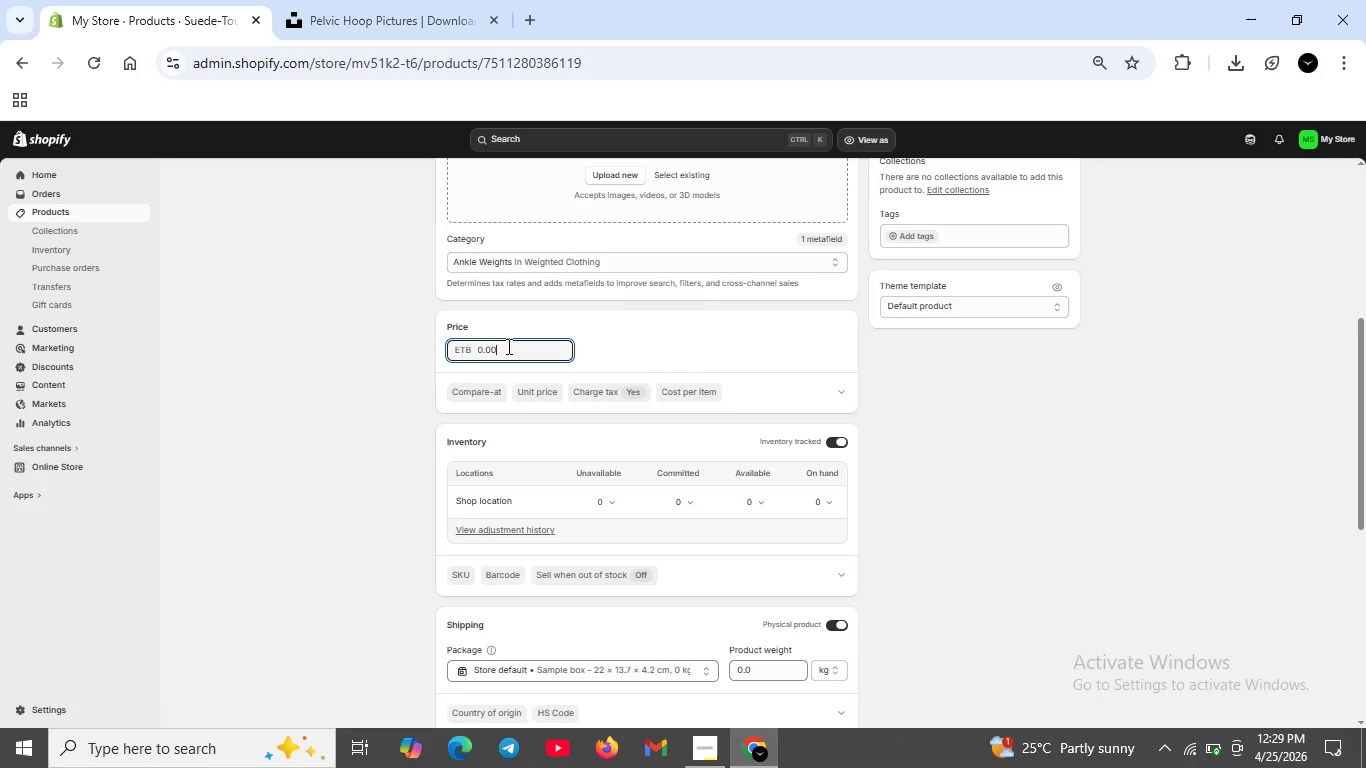 
double_click([507, 346])
 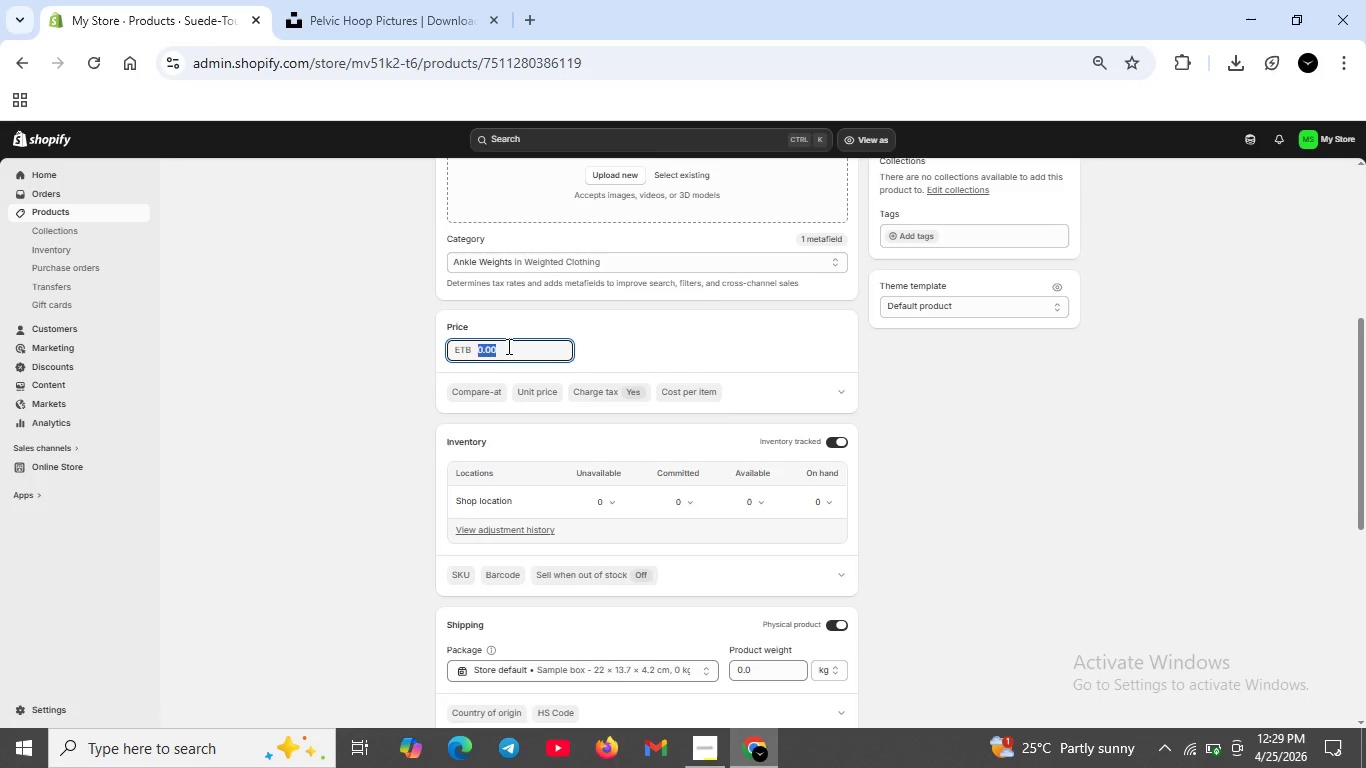 
key(Backspace)
 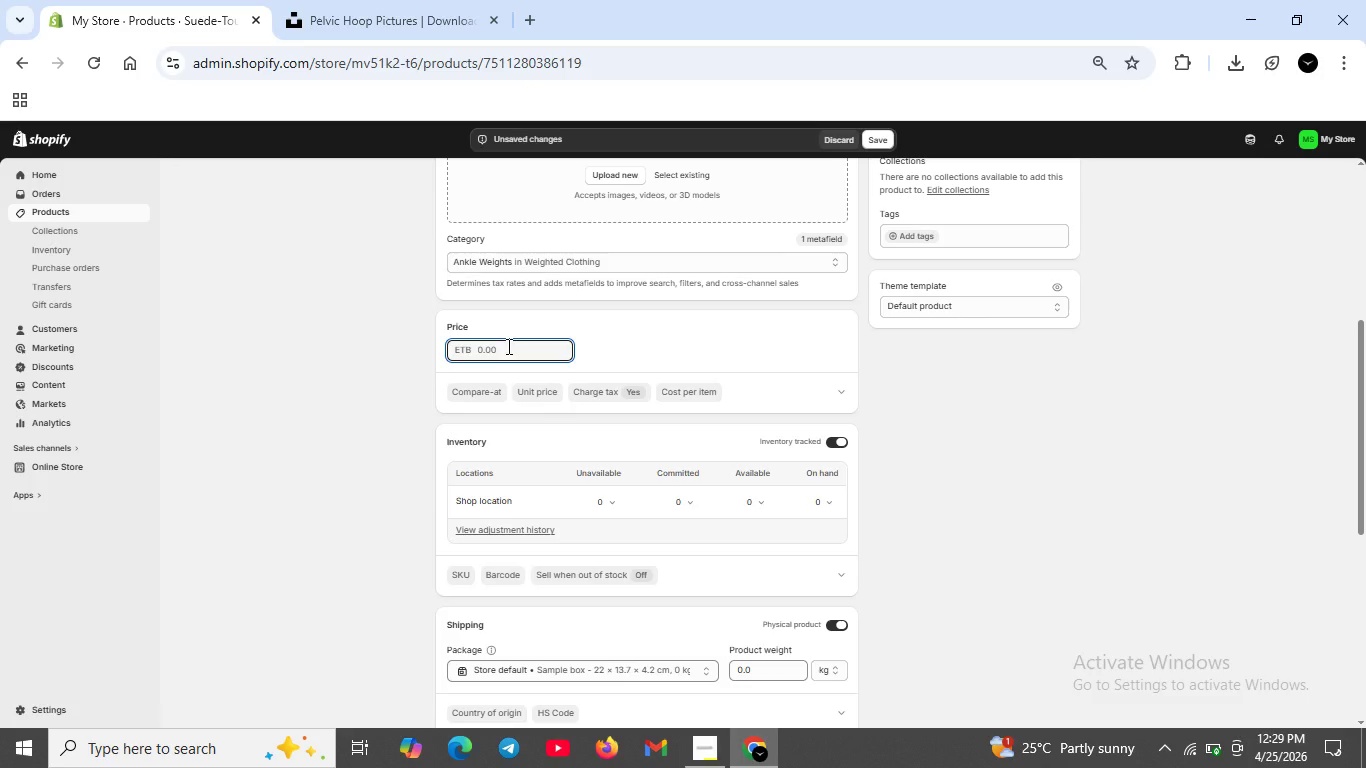 
type(4)
key(Backspace)
type(34)
 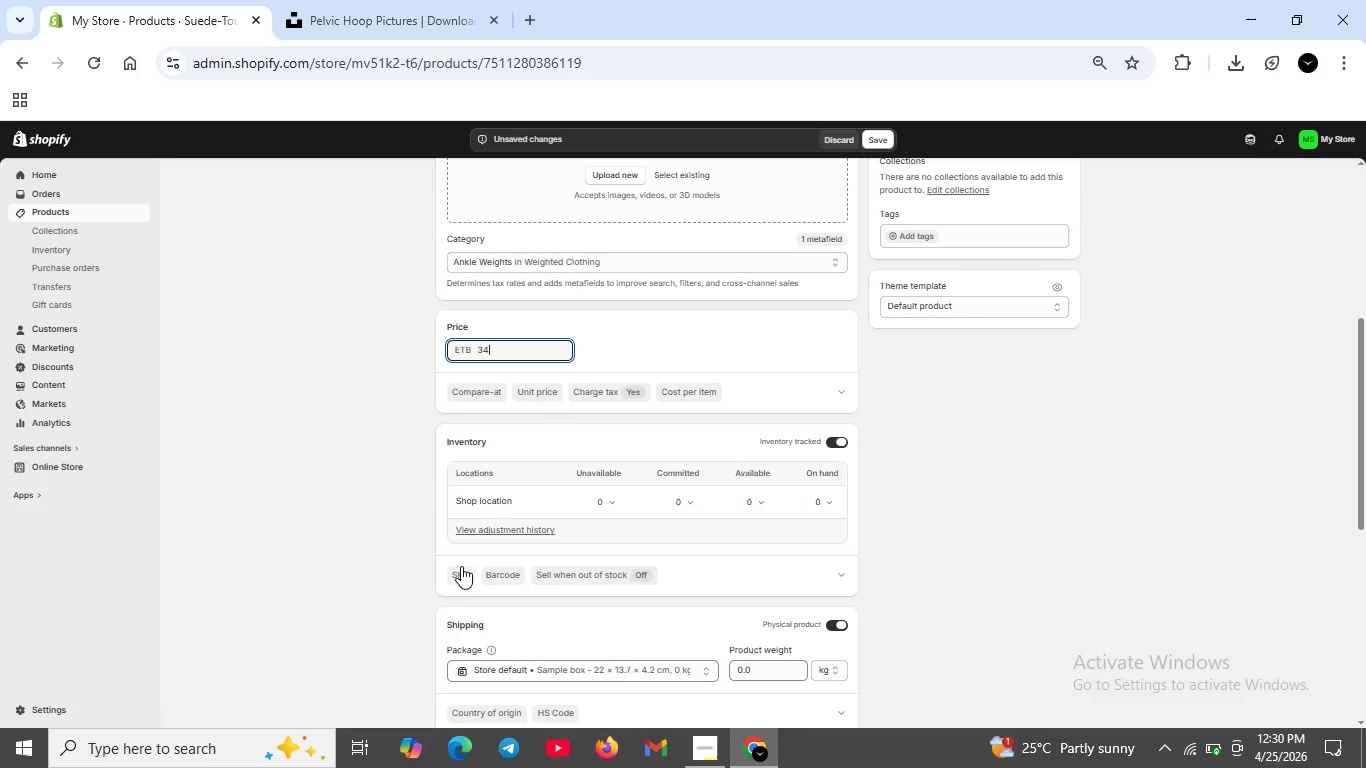 
left_click([464, 567])
 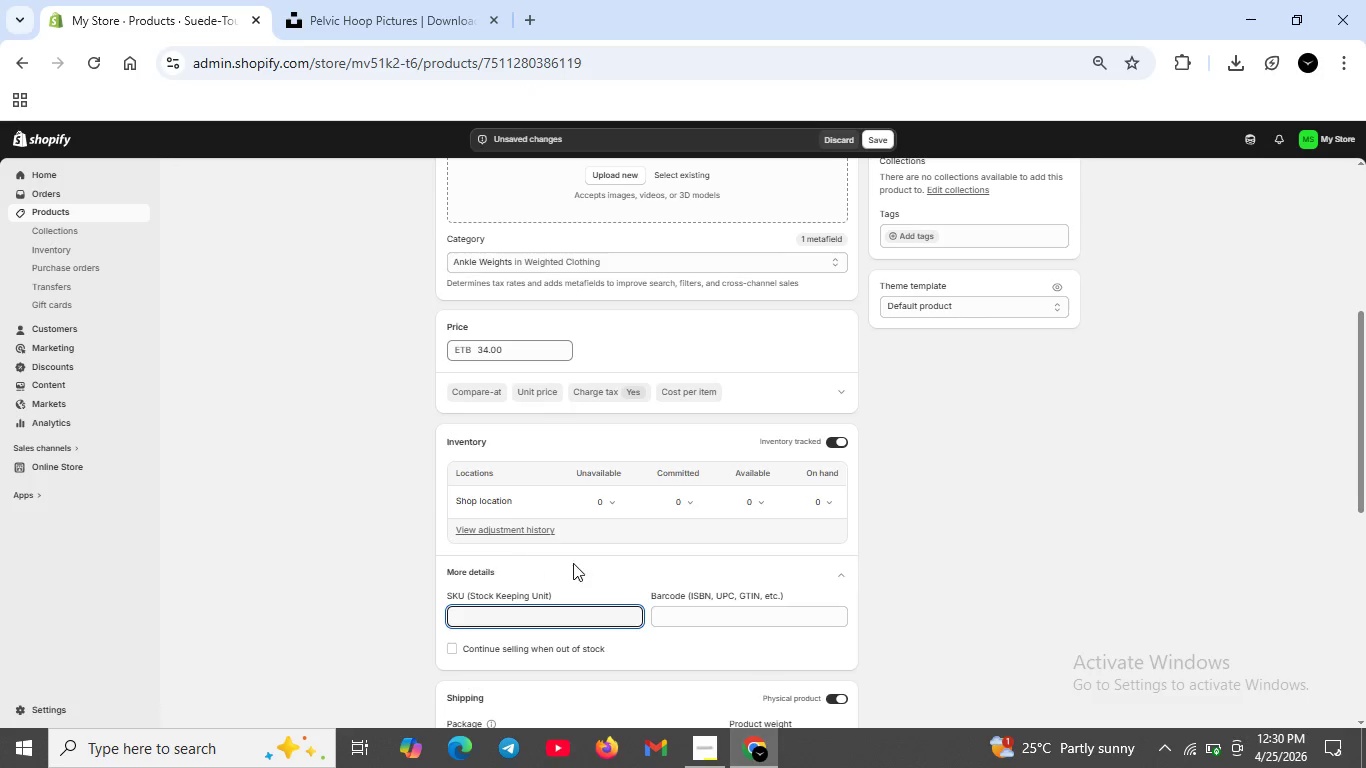 
left_click([646, 552])
 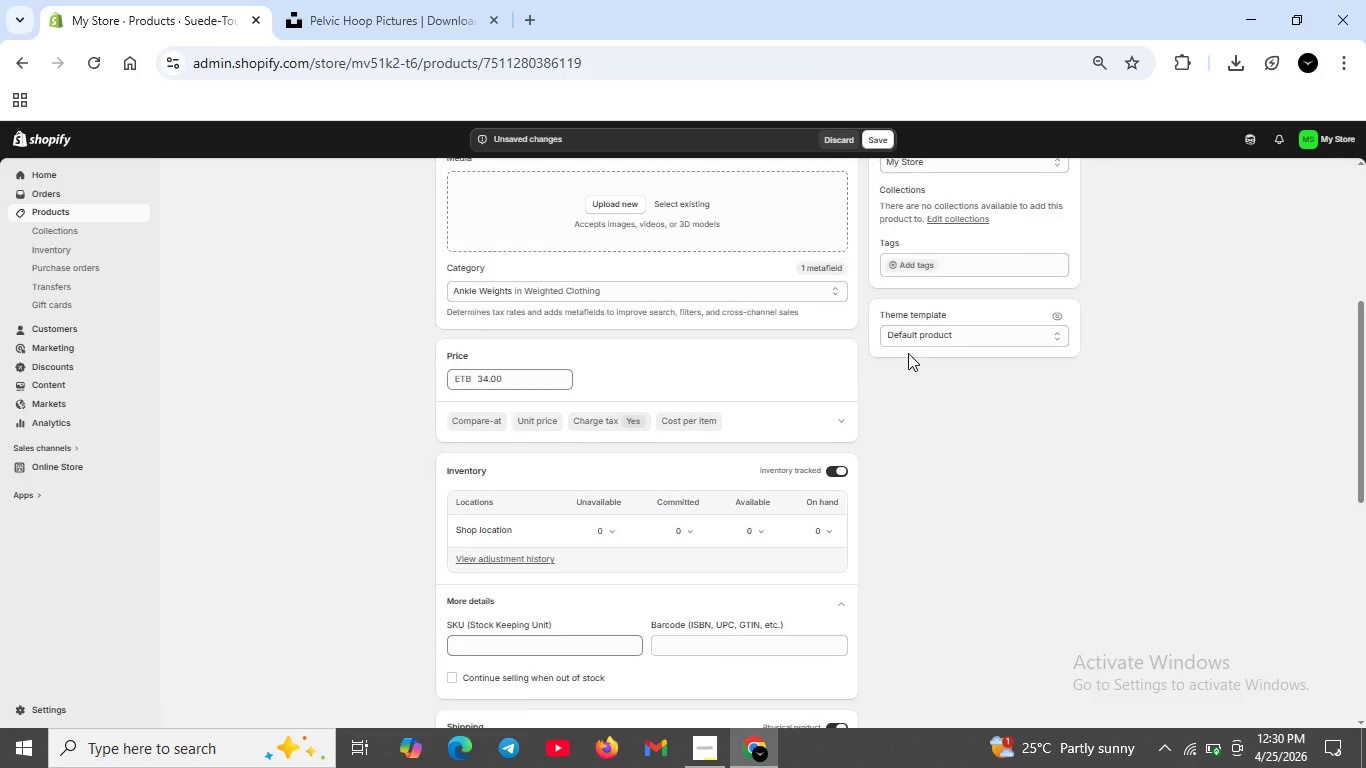 
scroll: coordinate [908, 353], scroll_direction: up, amount: 2.0
 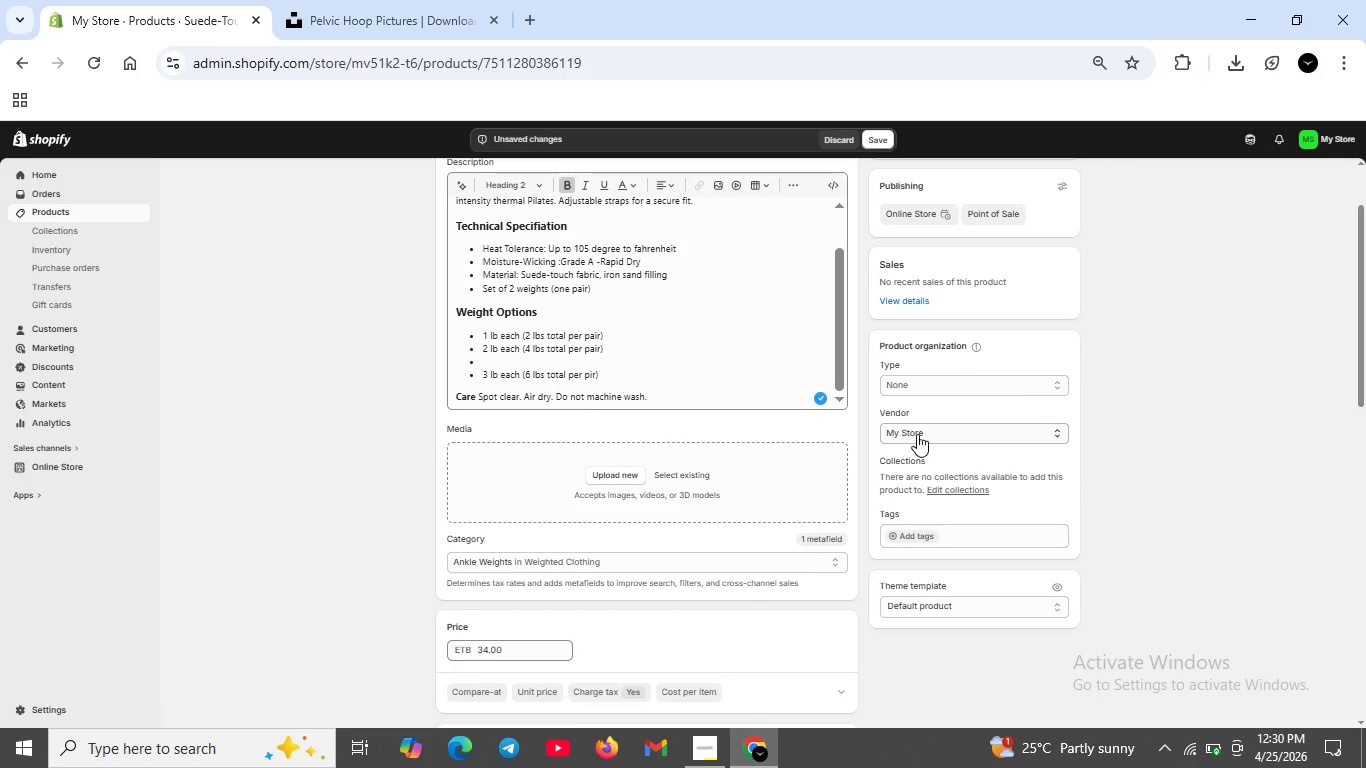 
left_click([917, 433])
 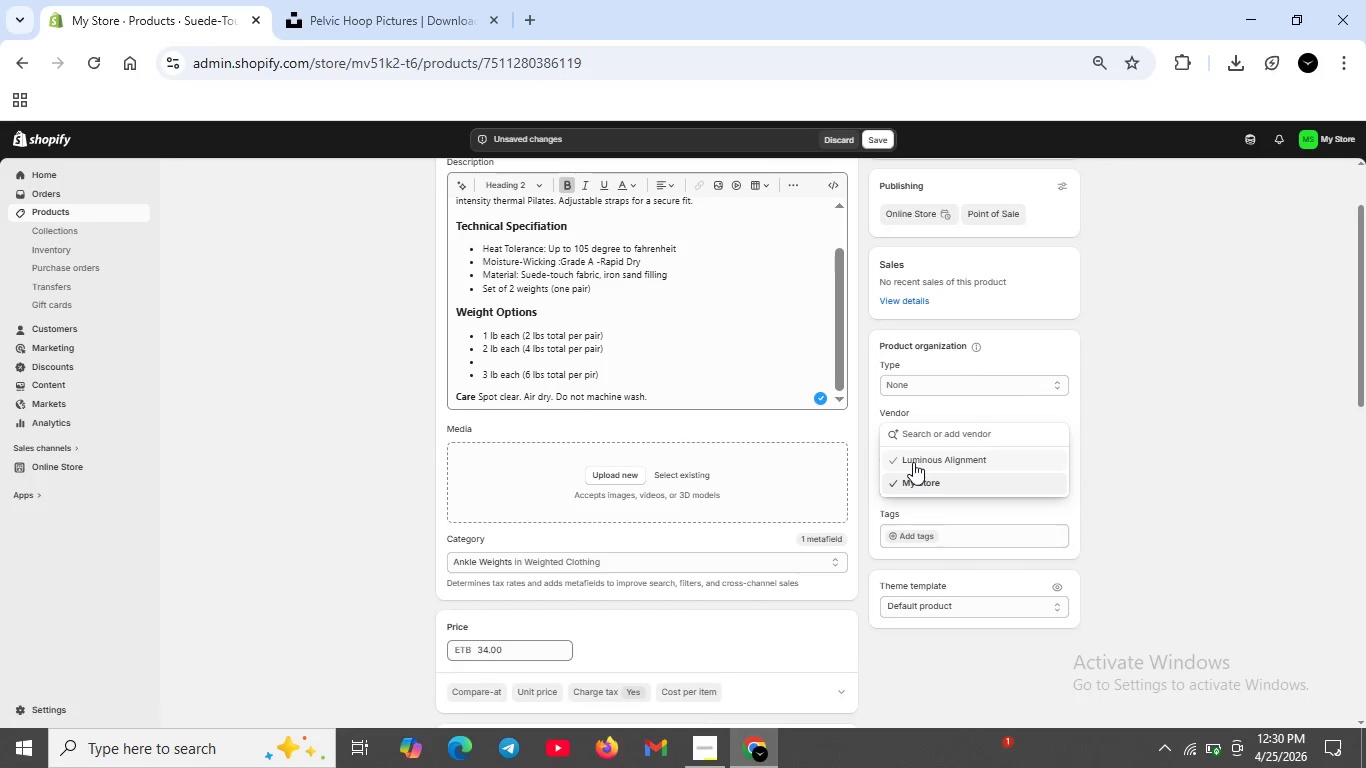 
left_click([913, 462])
 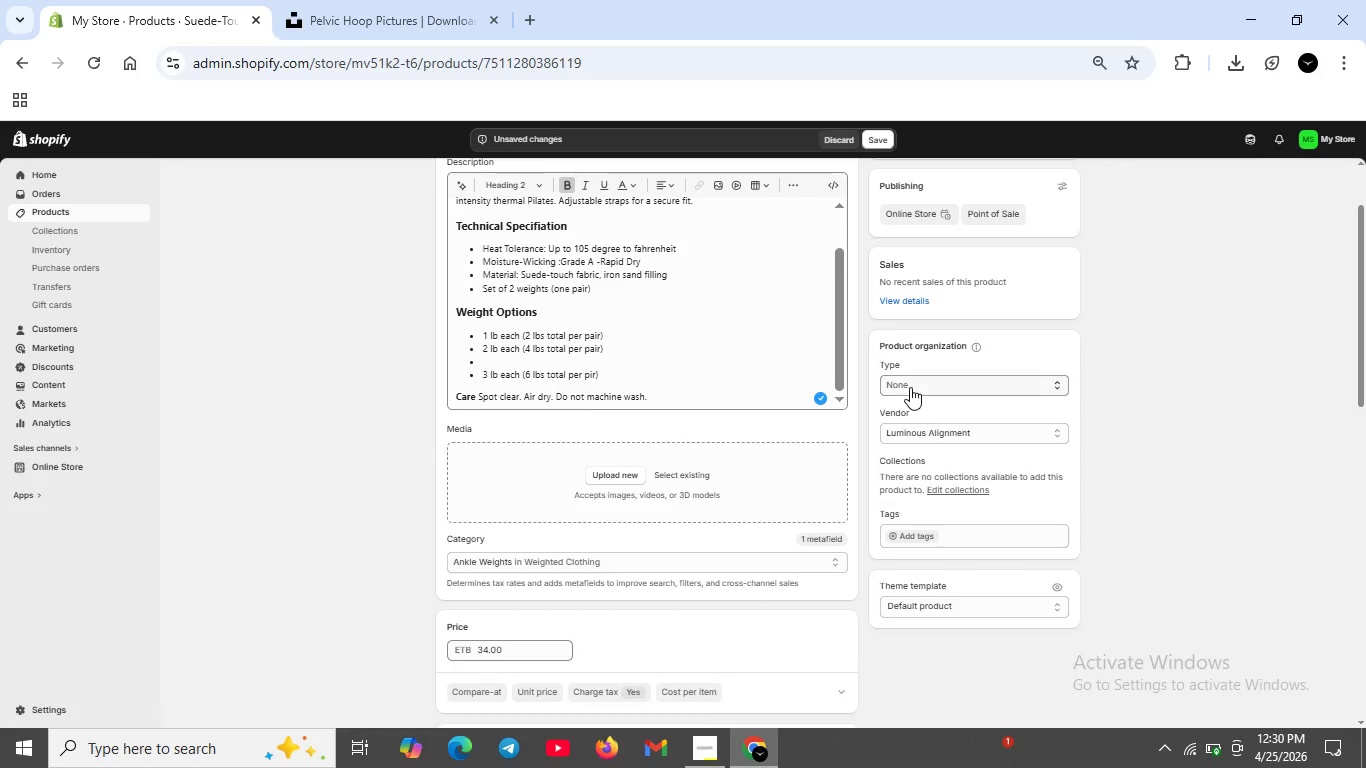 
left_click([910, 387])
 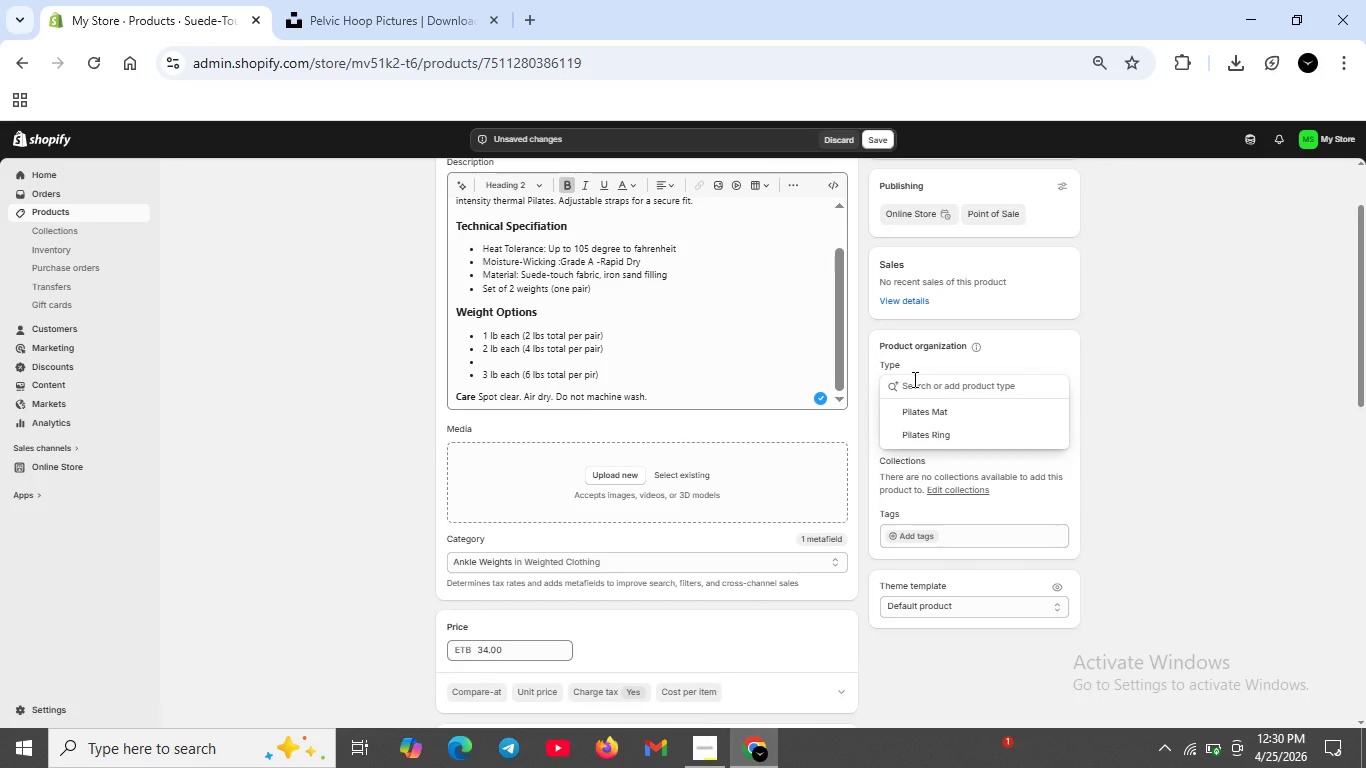 
type(Ankle)
key(Backspace)
key(Backspace)
type(kle Wei)
 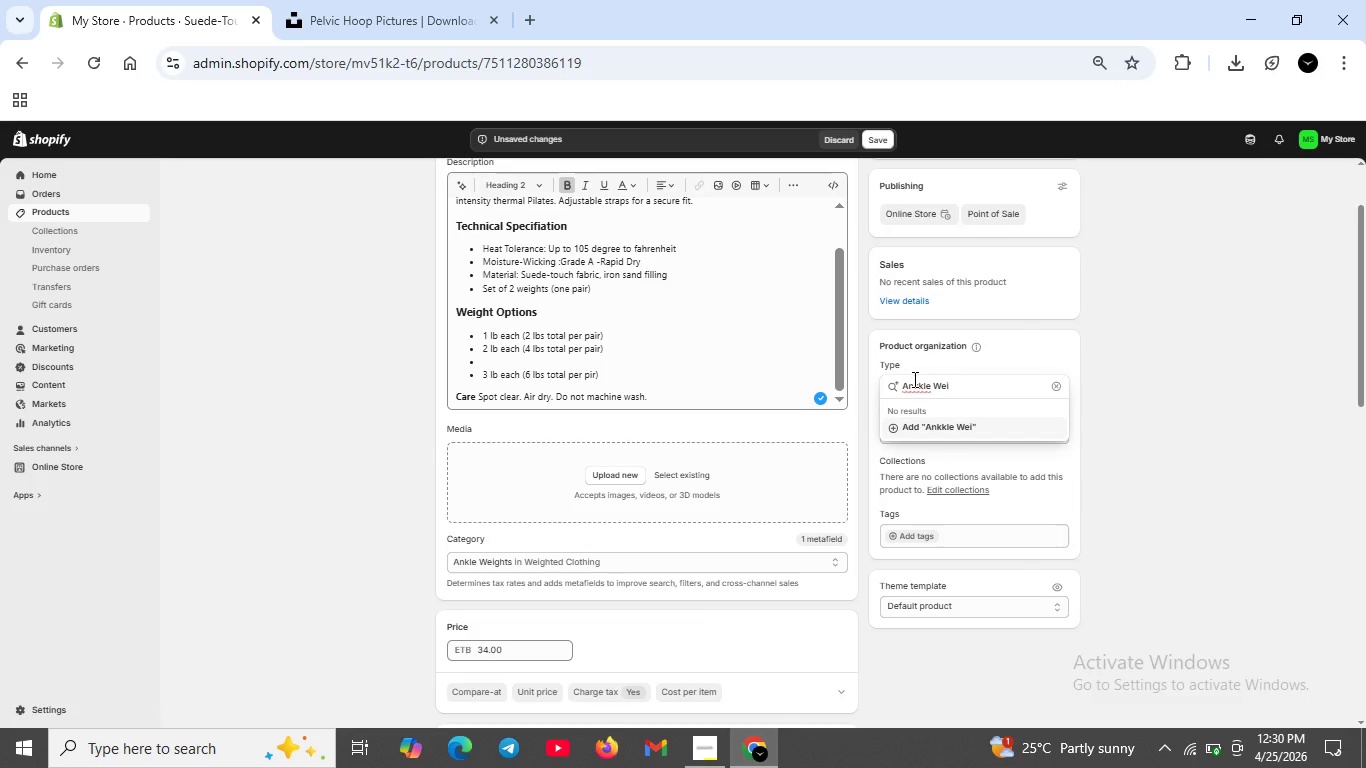 
type(h)
key(Backspace)
type(ghts)
 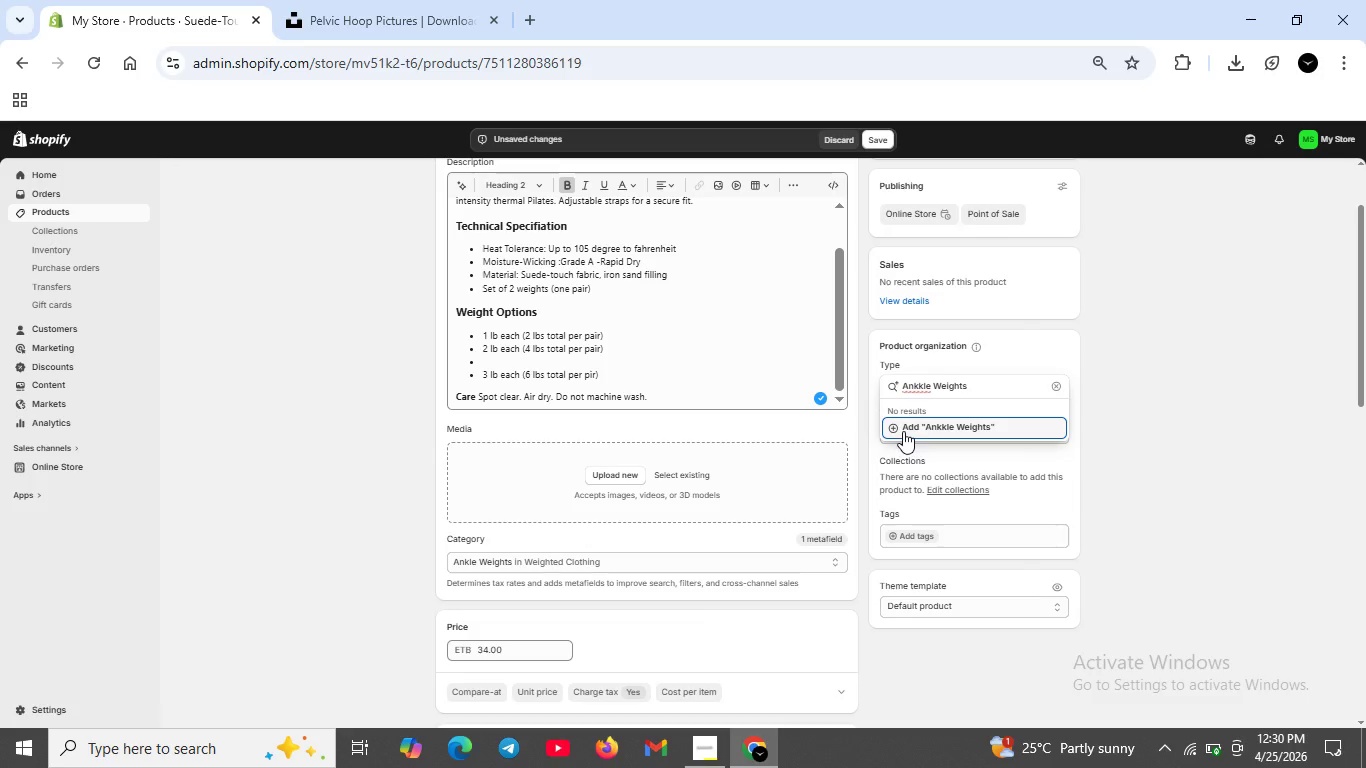 
left_click([900, 427])
 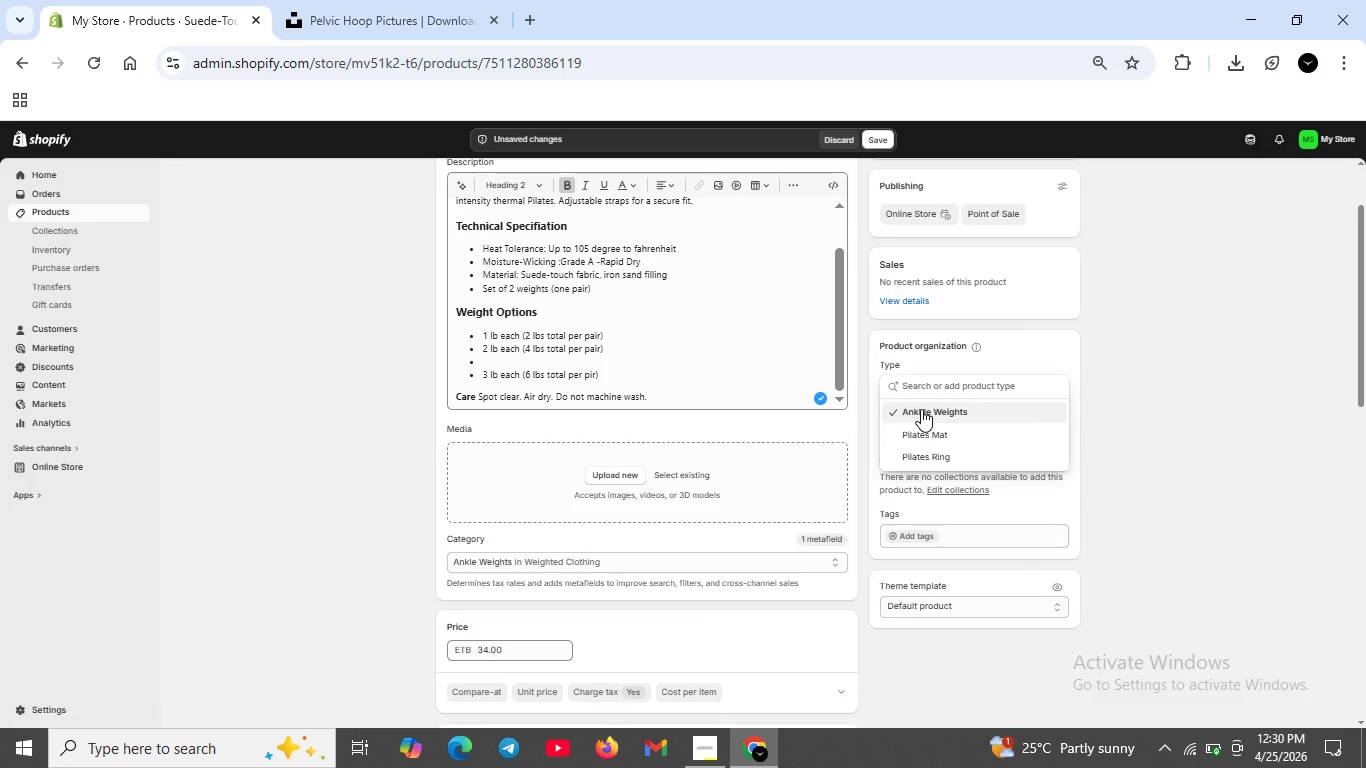 
left_click([921, 409])
 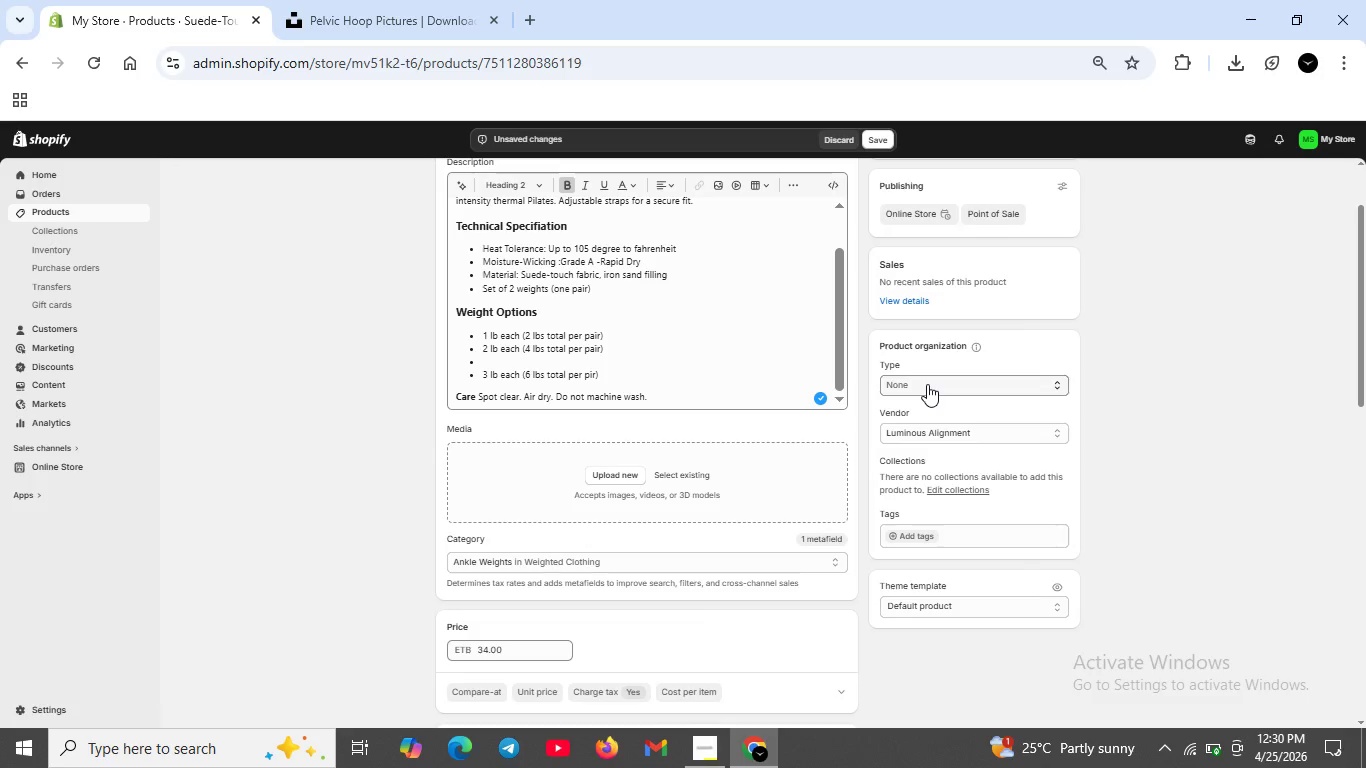 
left_click([927, 384])
 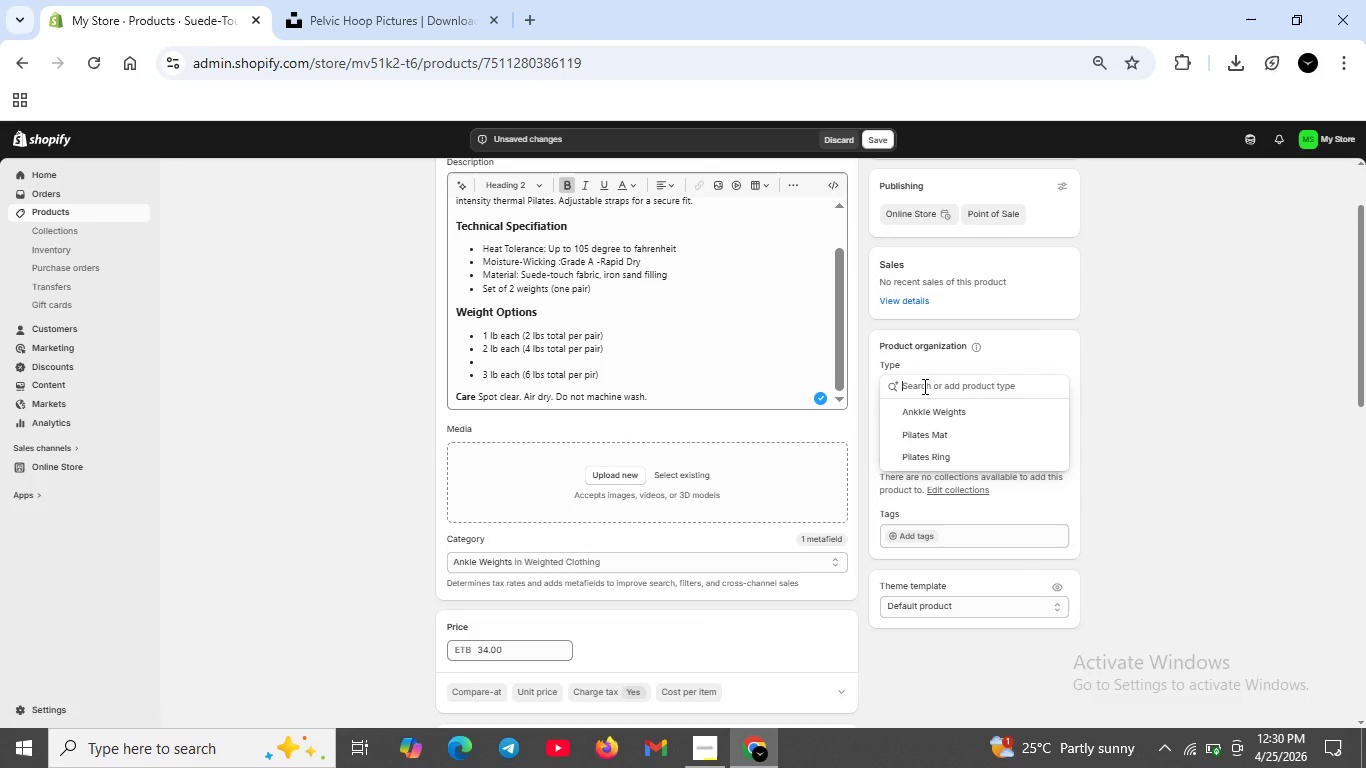 
type(Ankle)
 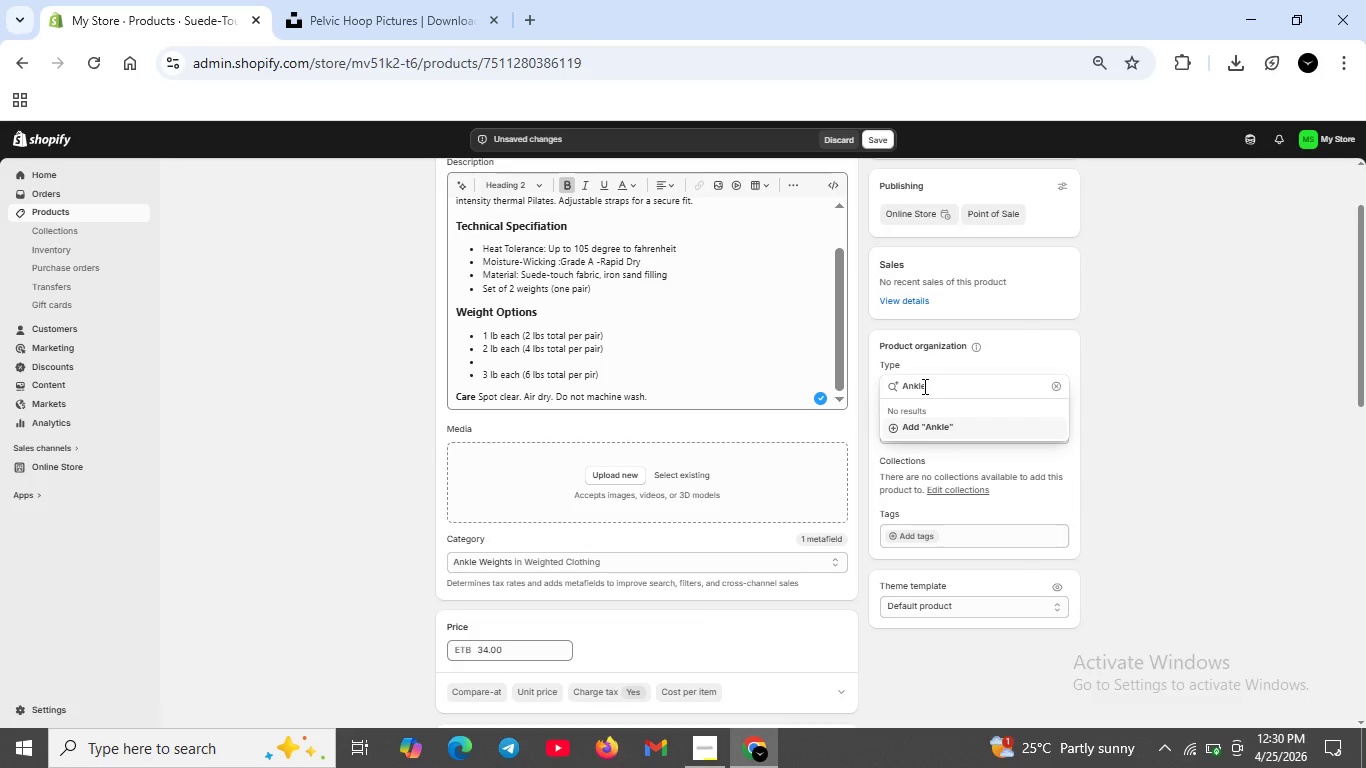 
wait(9.45)
 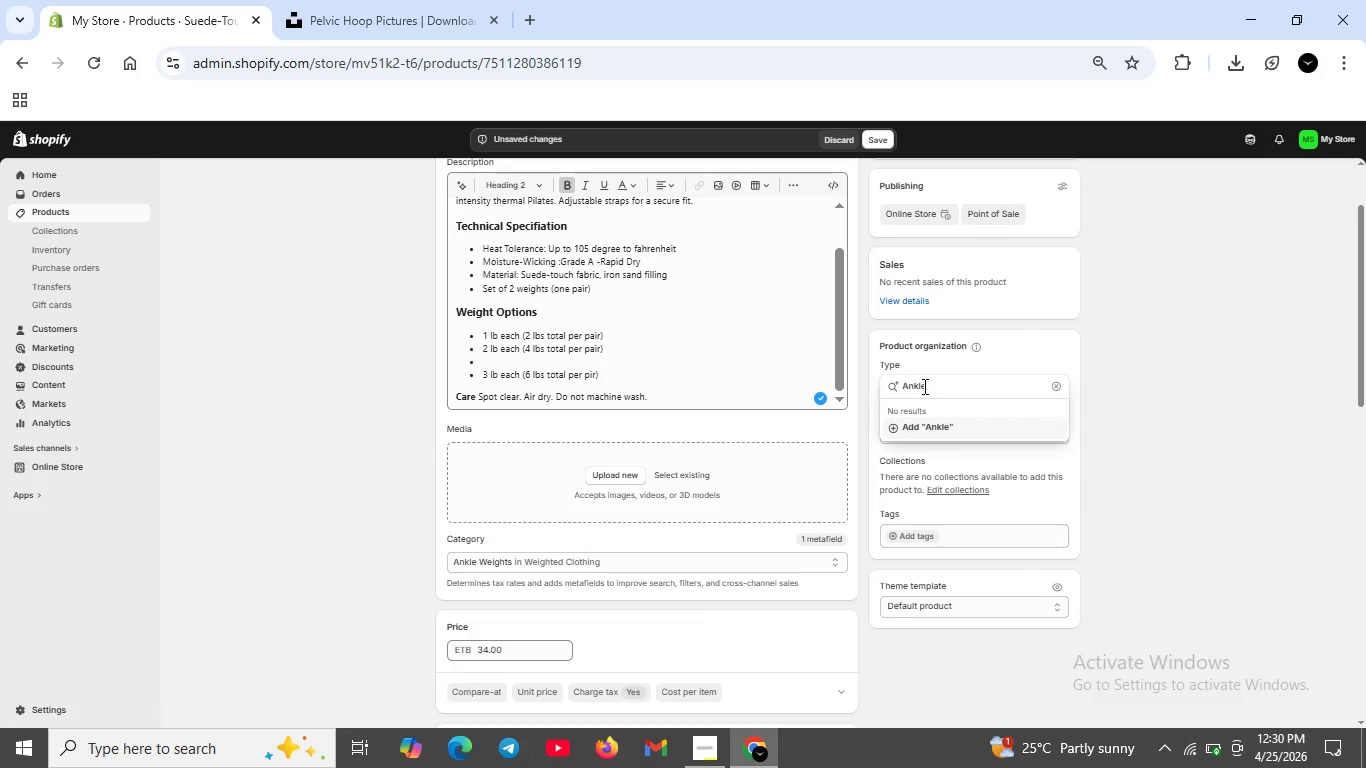 
type( Weights)
 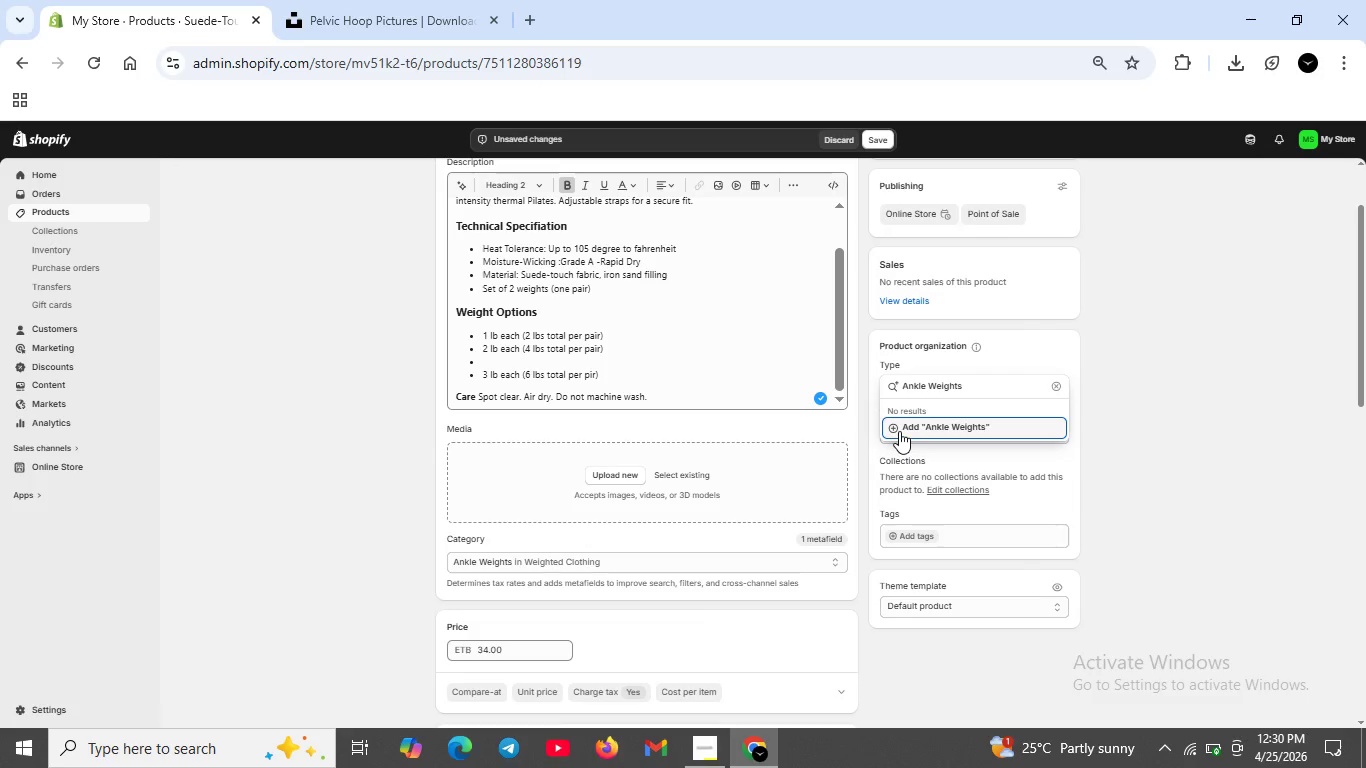 
wait(7.59)
 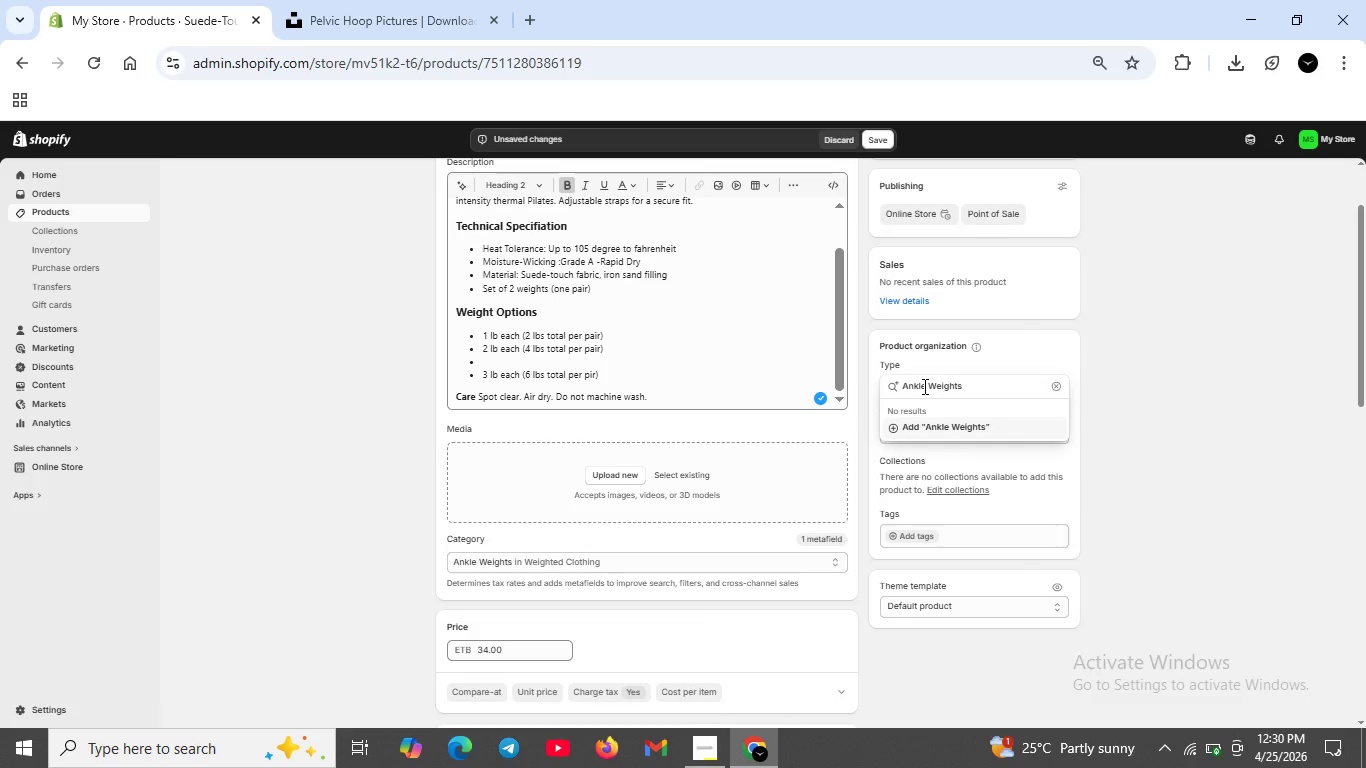 
left_click([894, 429])
 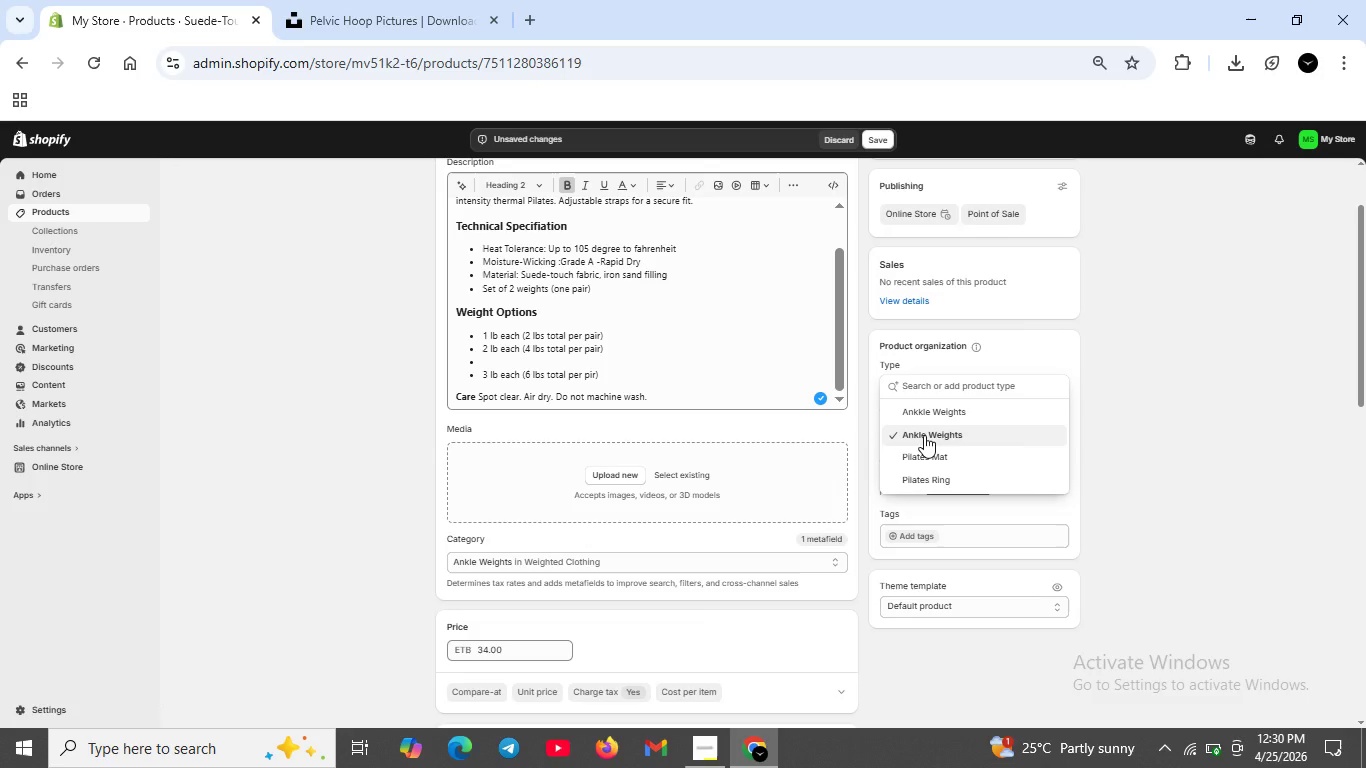 
left_click([924, 435])
 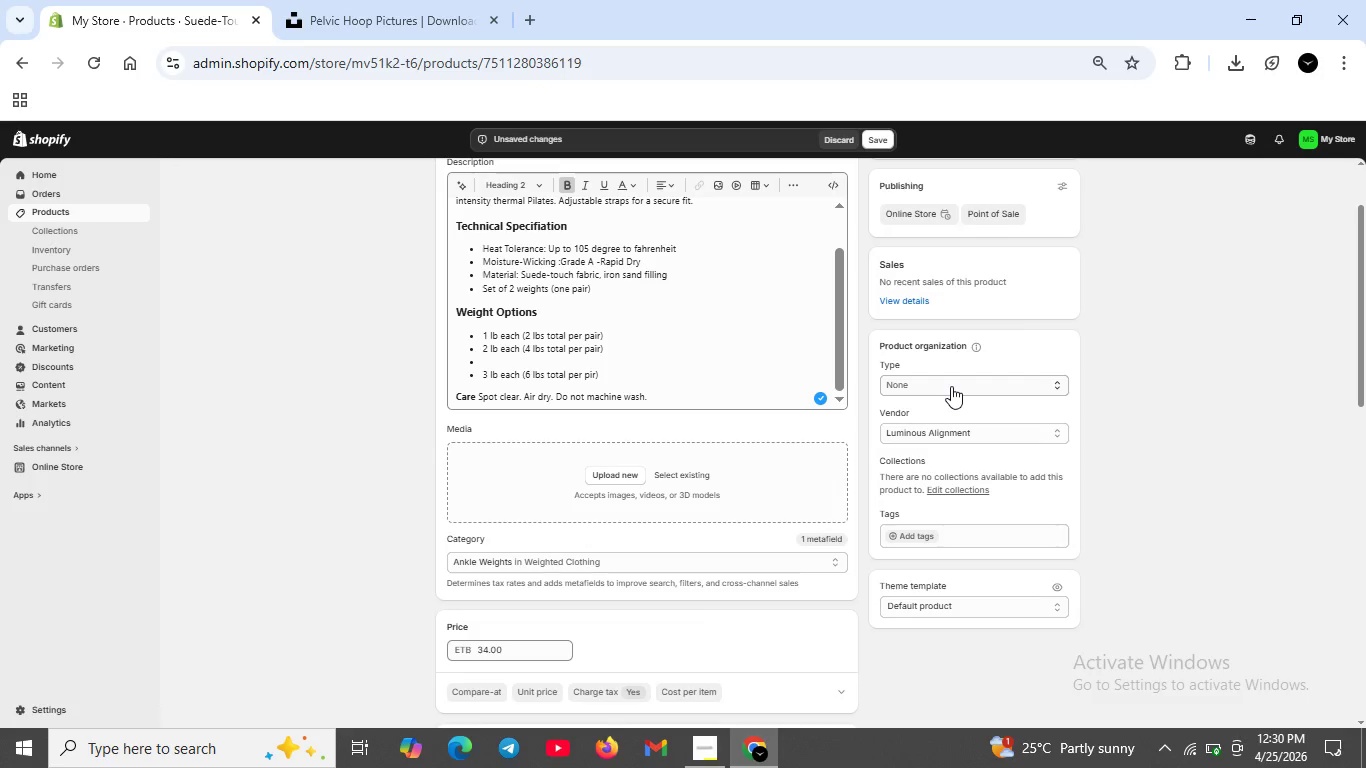 
left_click([951, 386])
 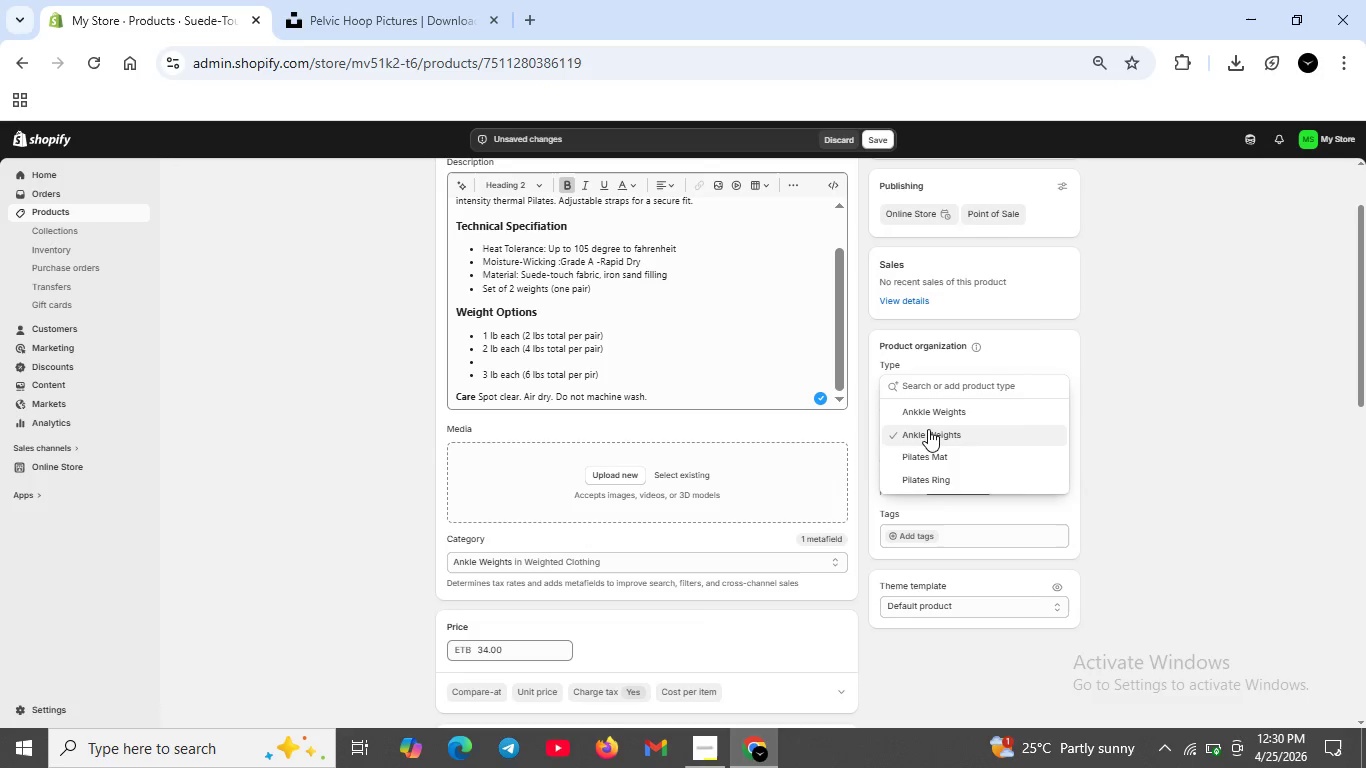 
left_click([928, 429])
 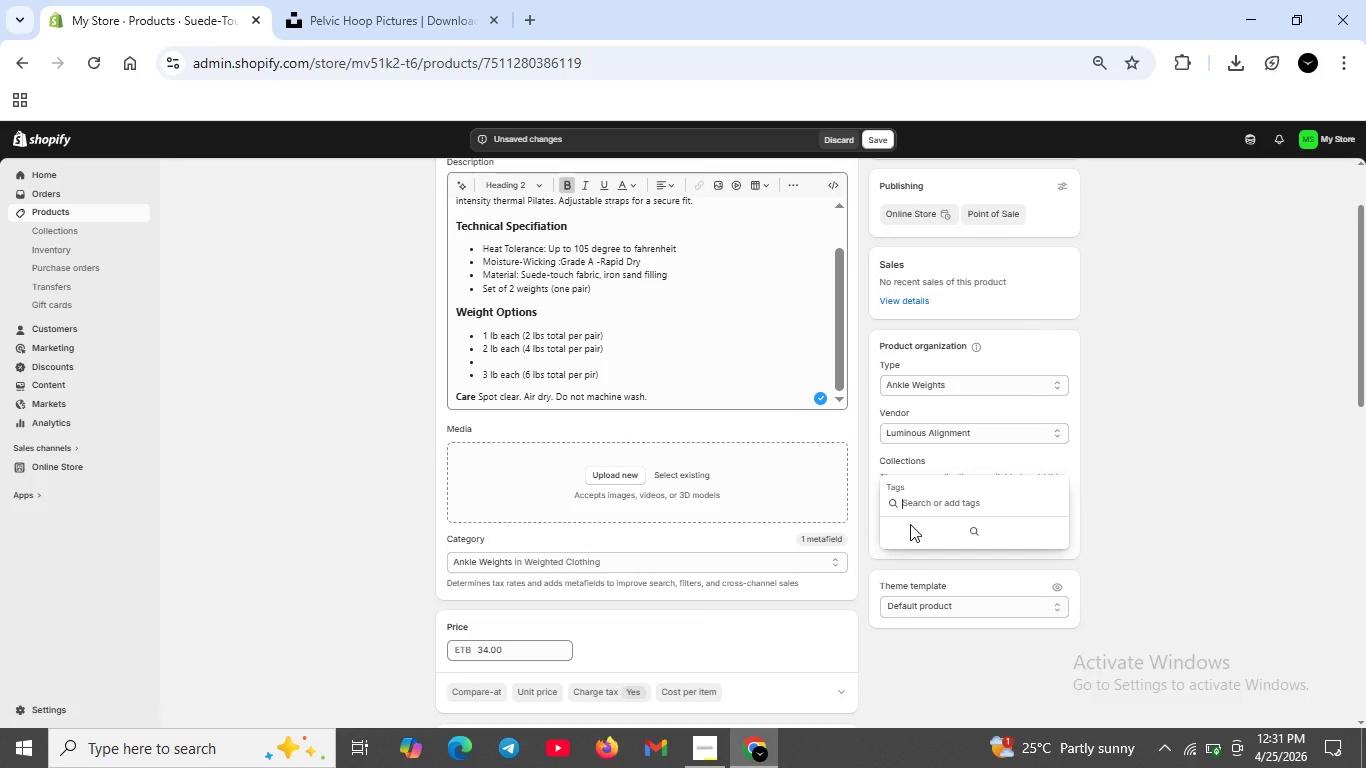 
wait(7.09)
 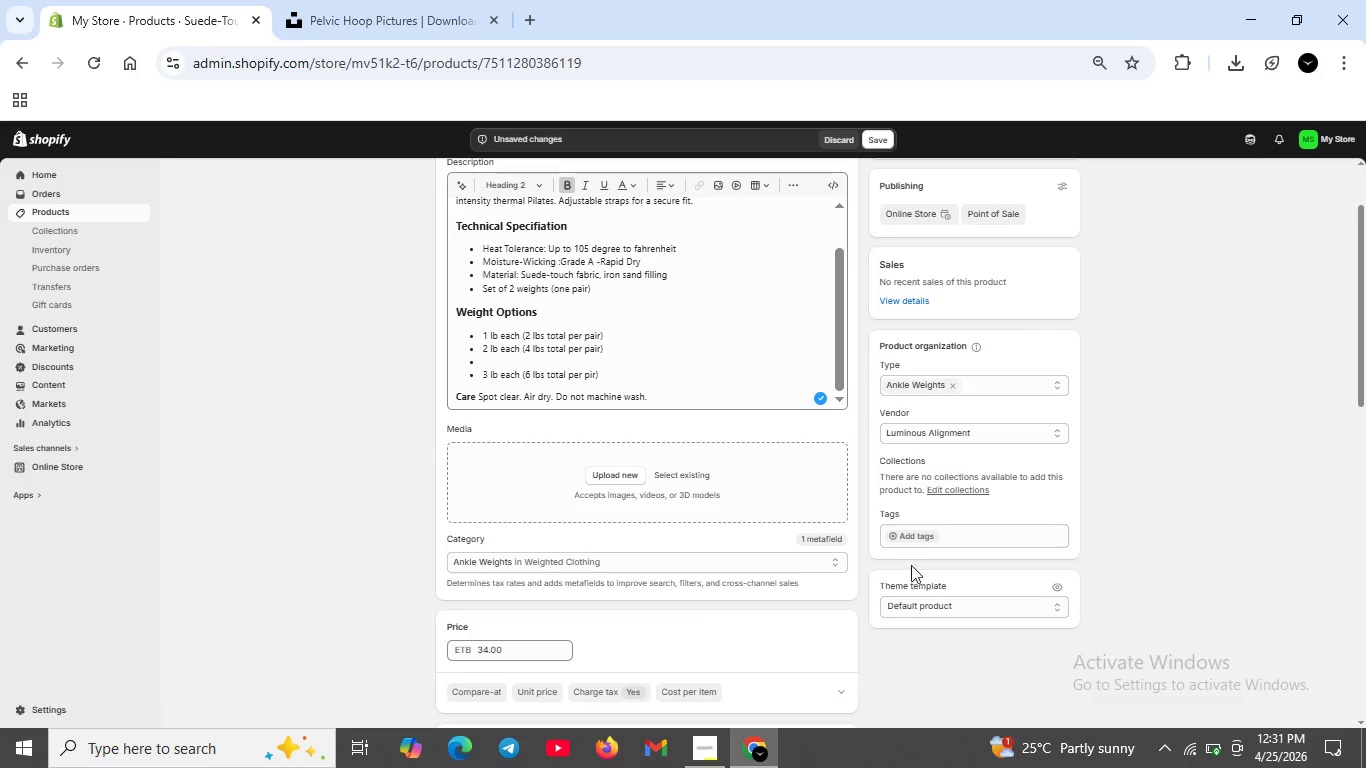 
type(Thermal)
 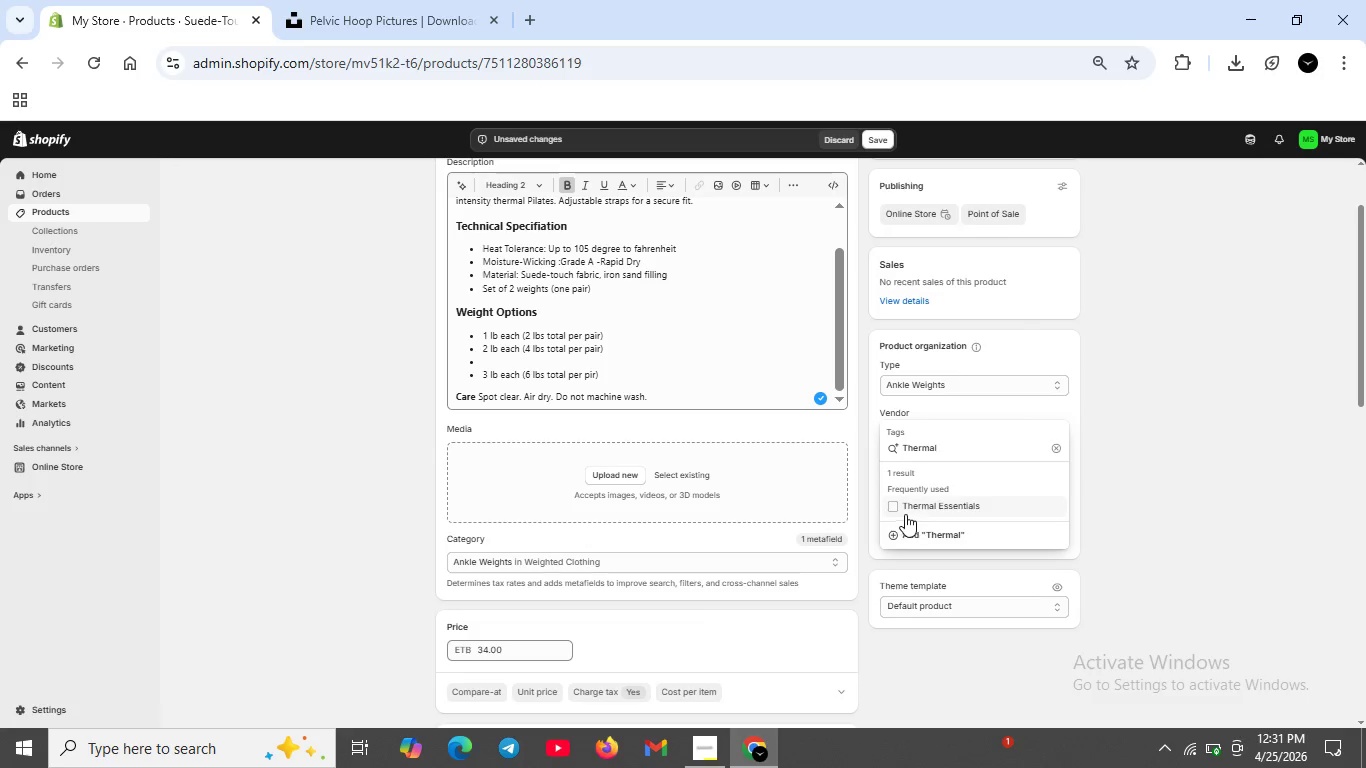 
left_click([892, 507])
 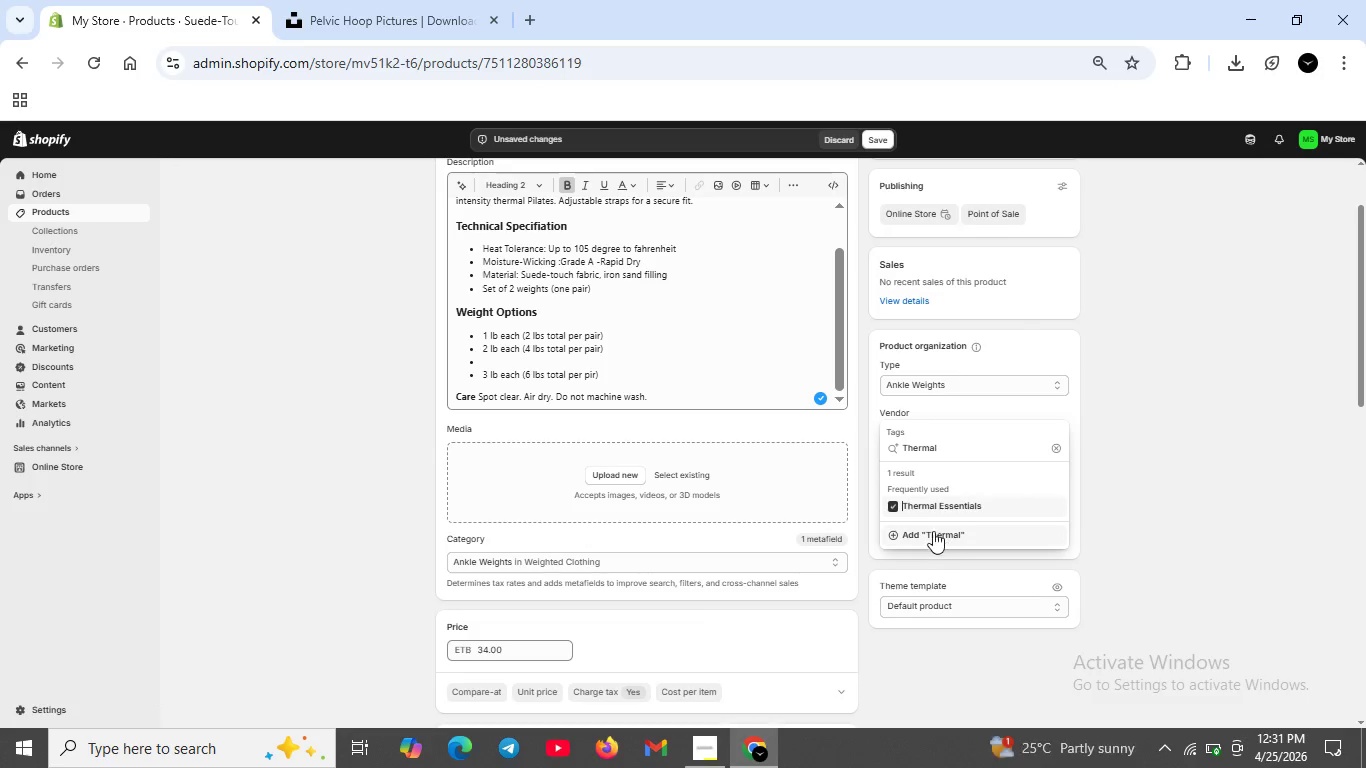 
left_click([922, 511])
 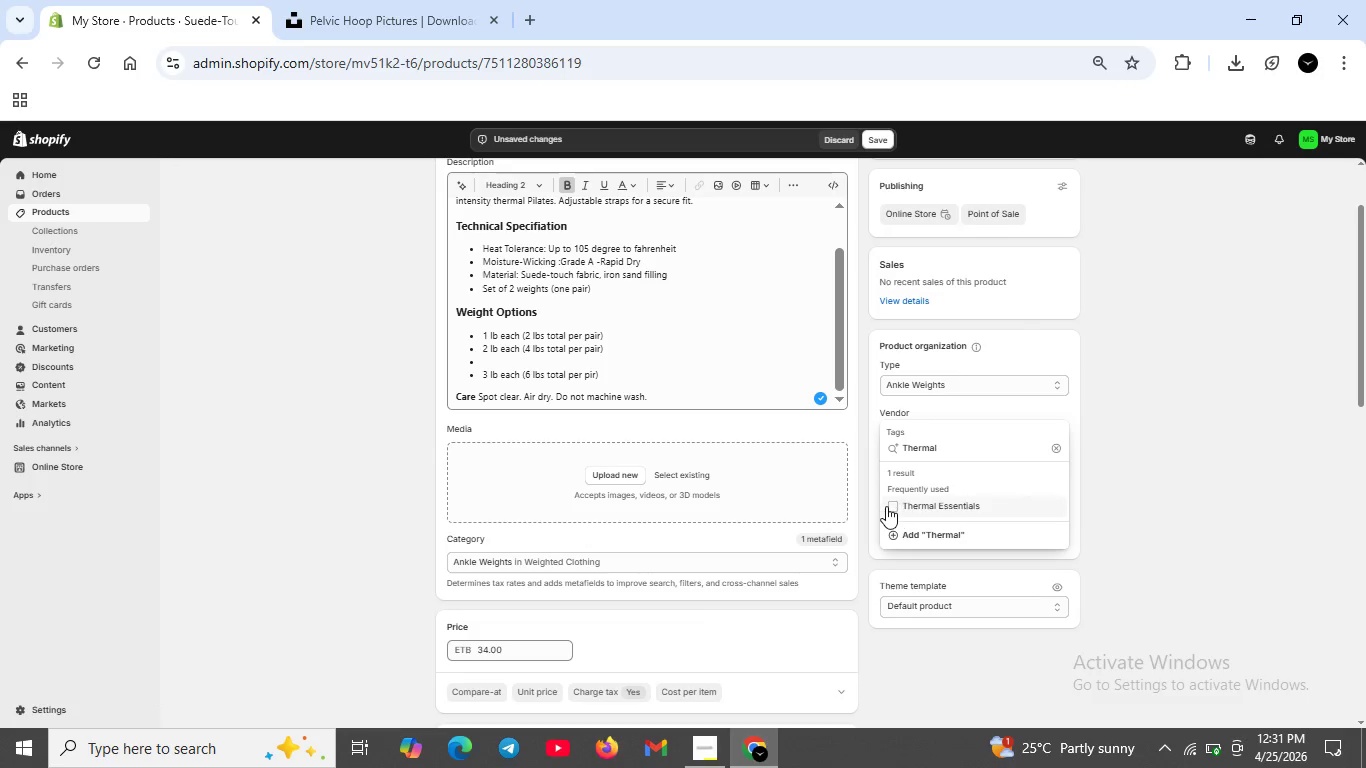 
left_click([886, 506])
 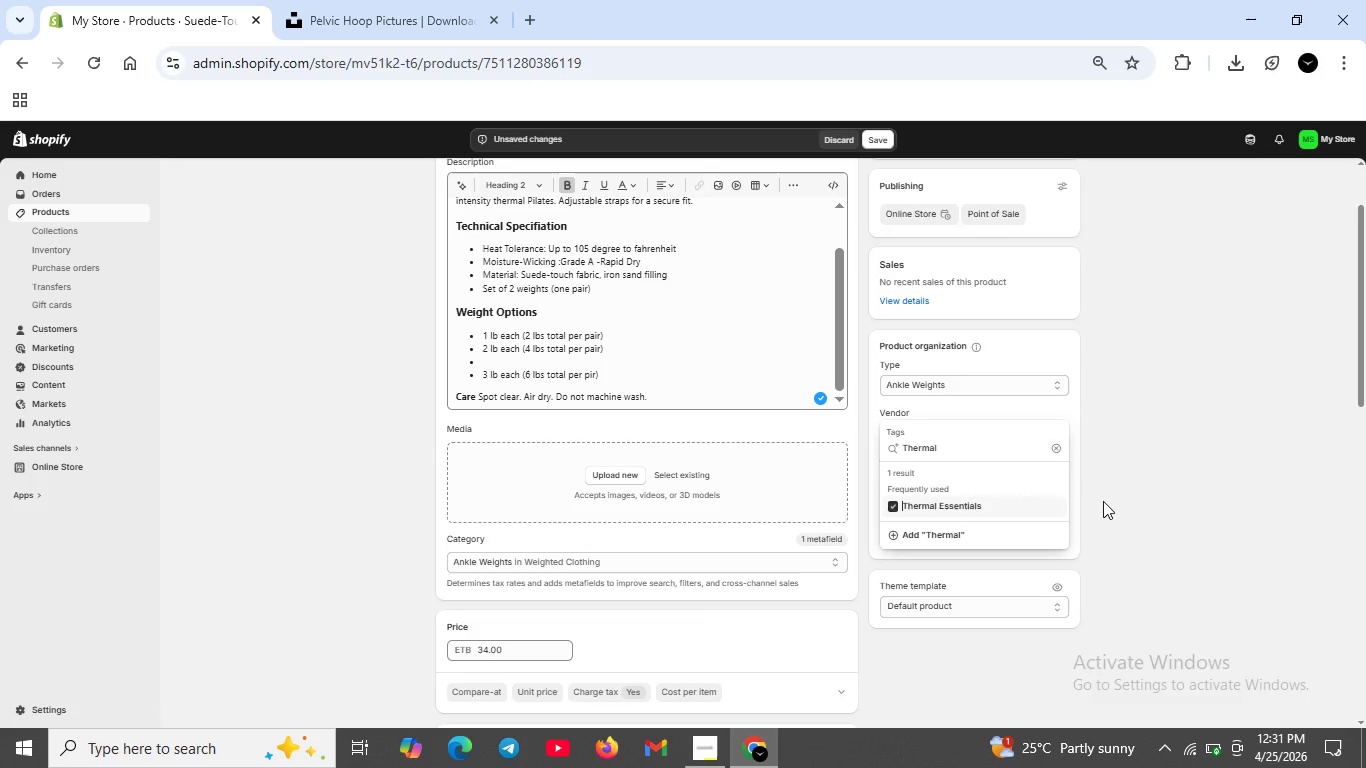 
left_click([1103, 501])
 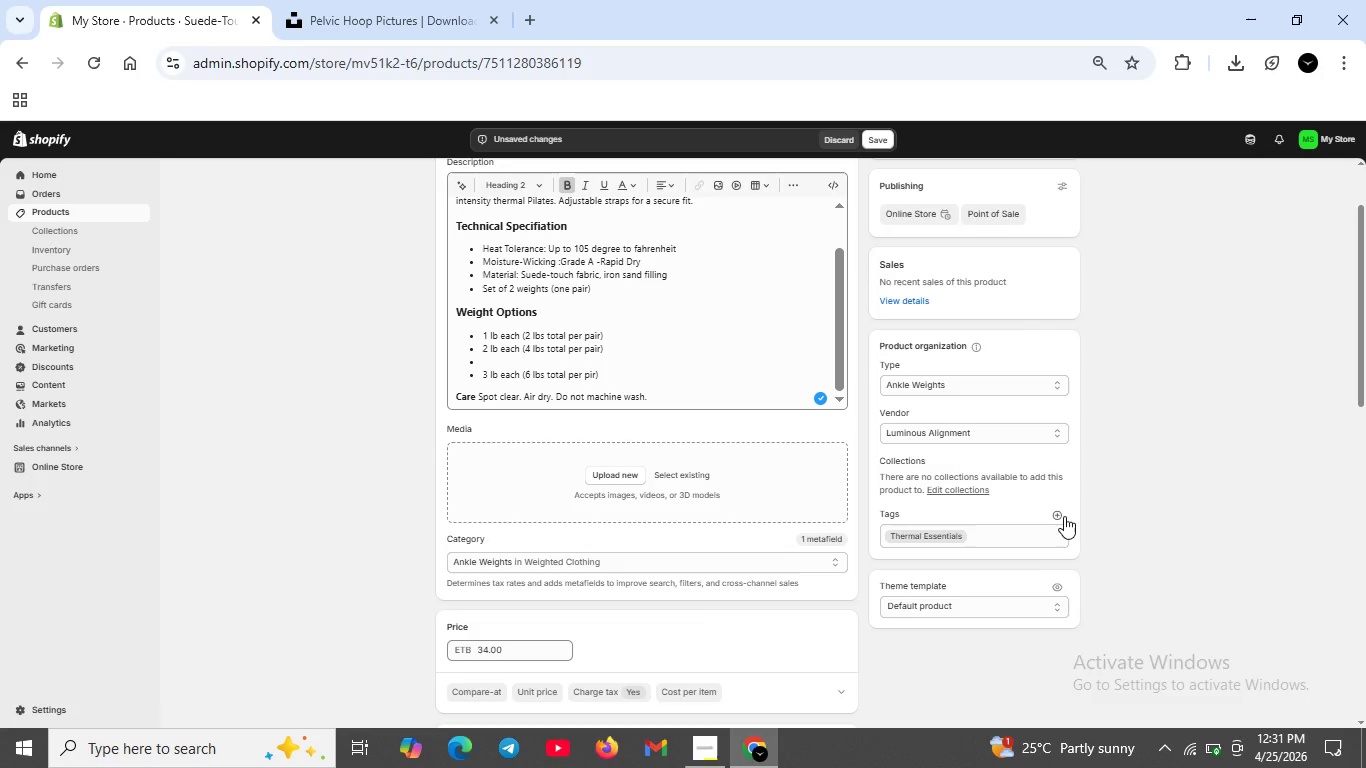 
left_click([1063, 514])
 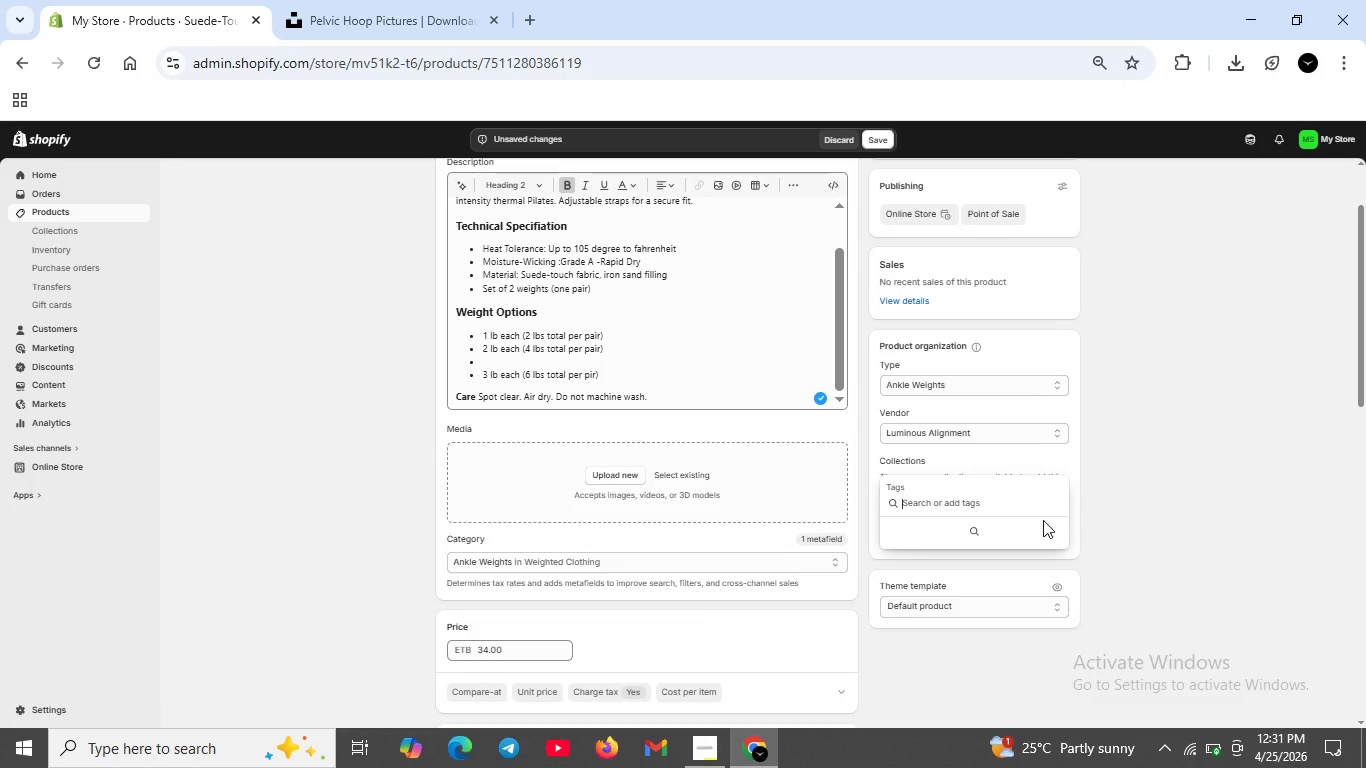 
type(Ankle weights)
 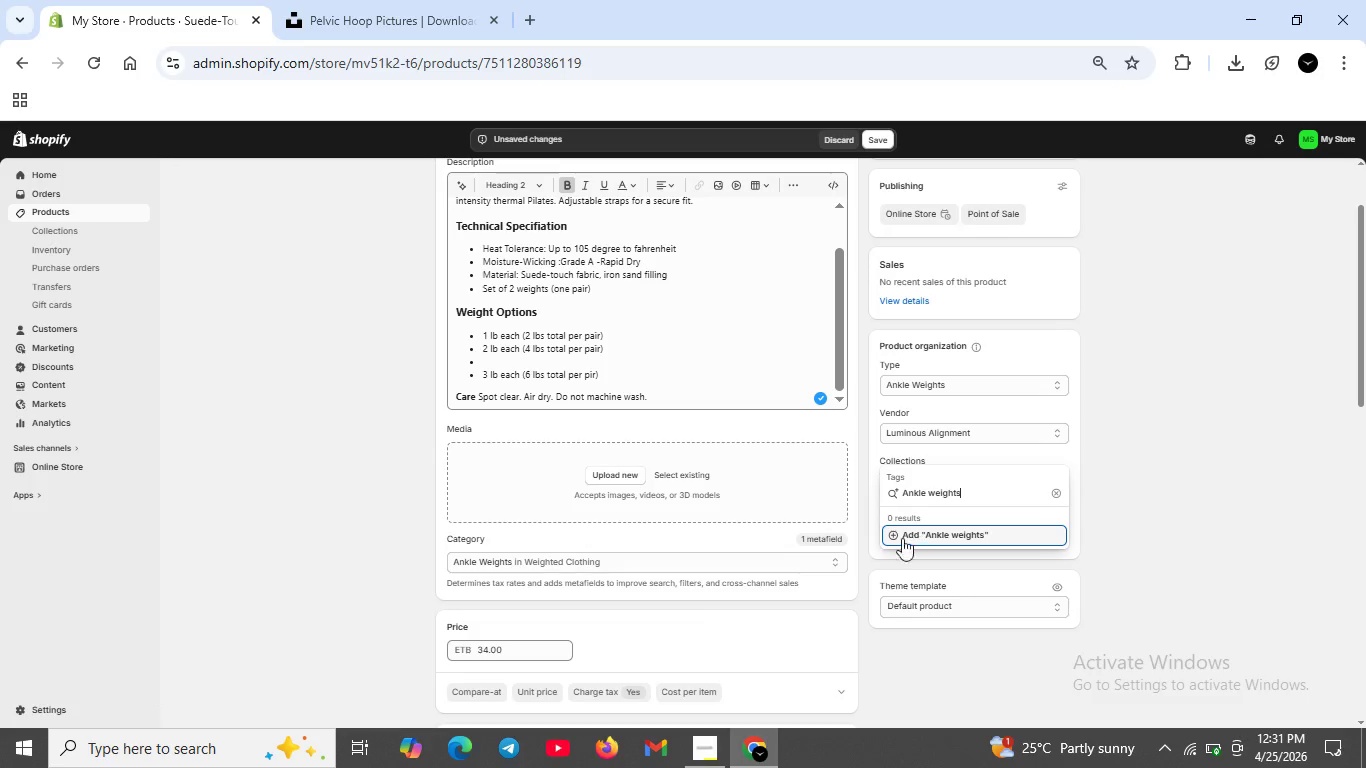 
left_click([894, 535])
 